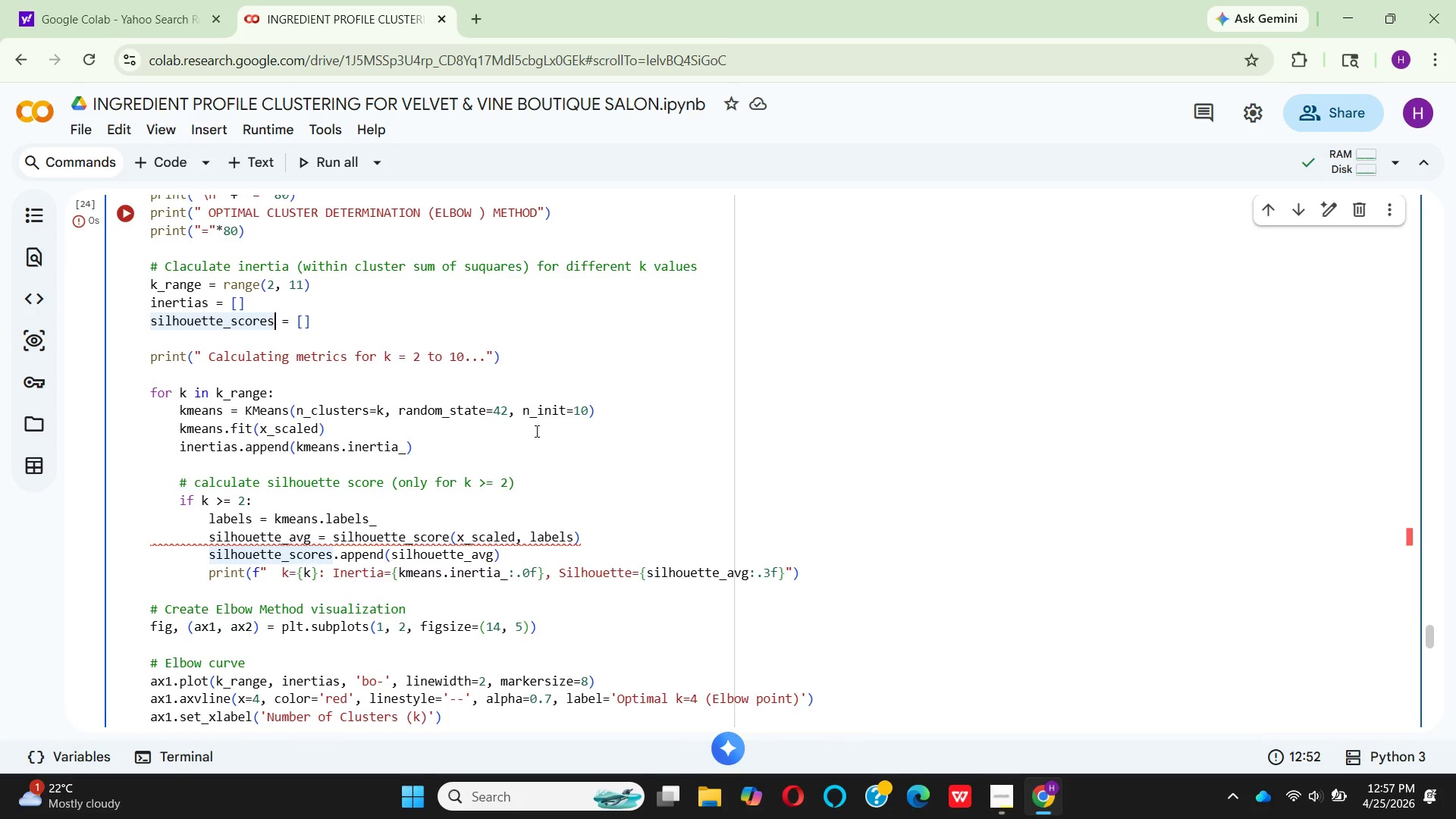 
mouse_move([275, 456])
 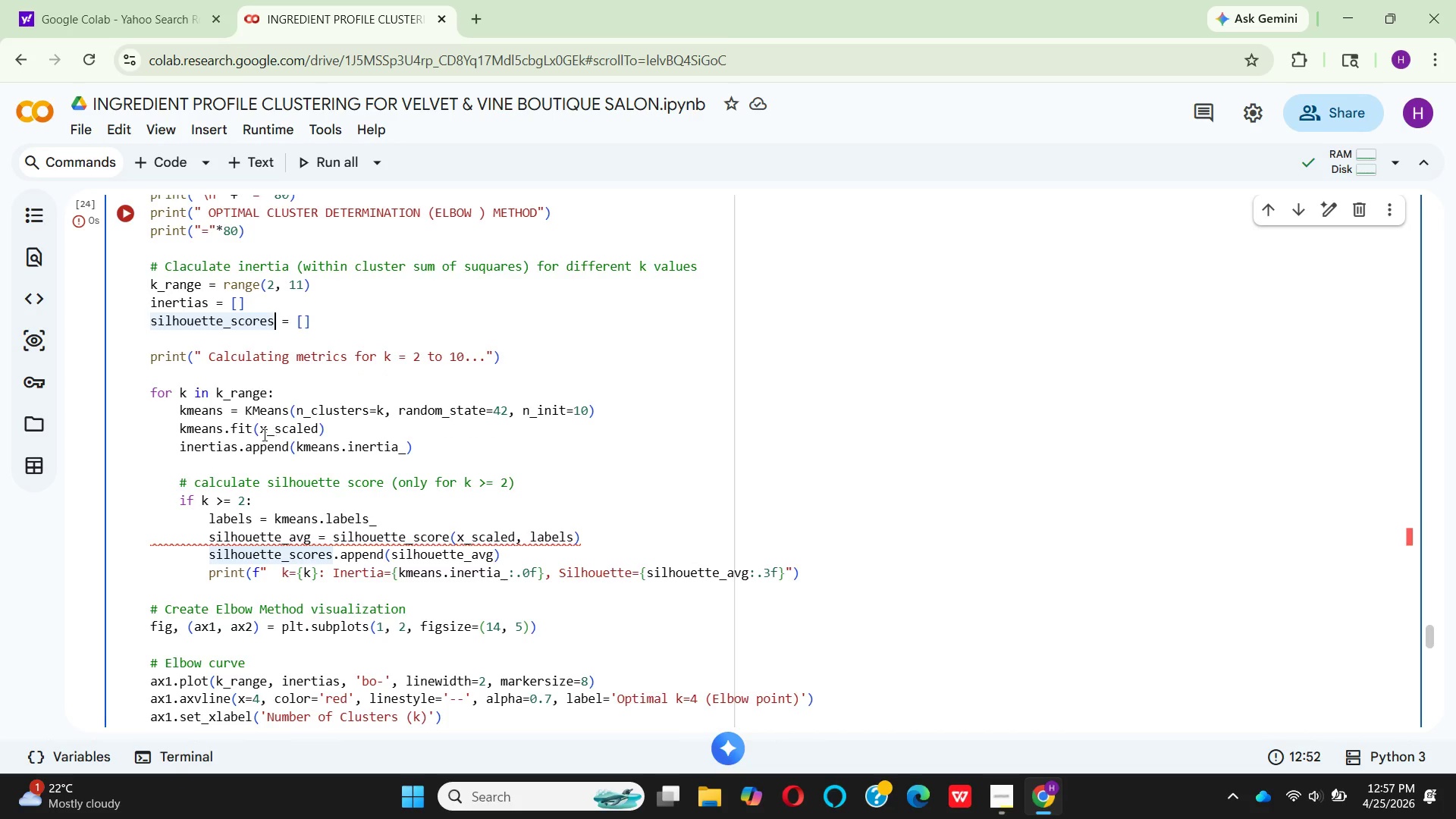 
left_click([268, 431])
 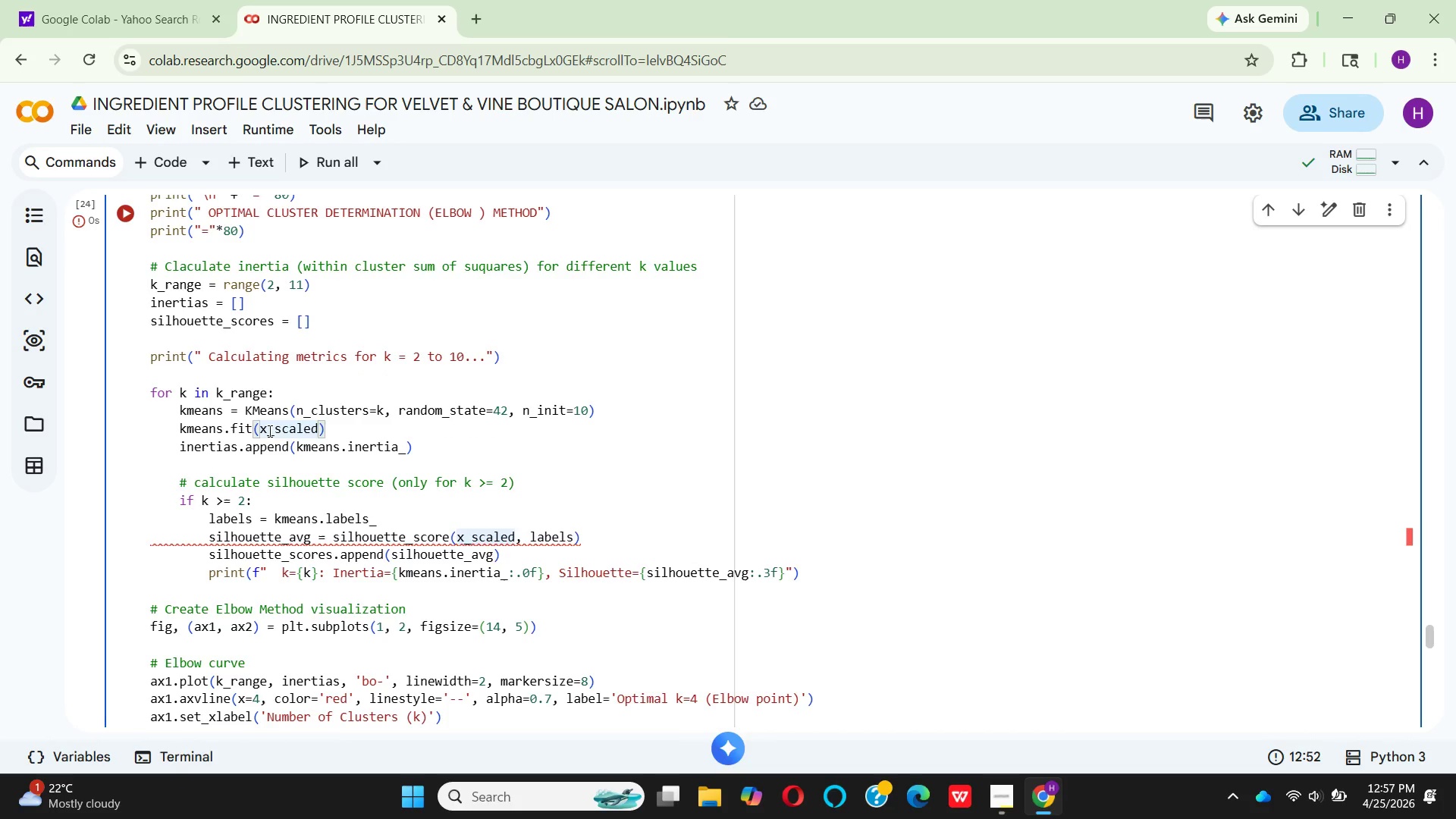 
key(Backspace)
 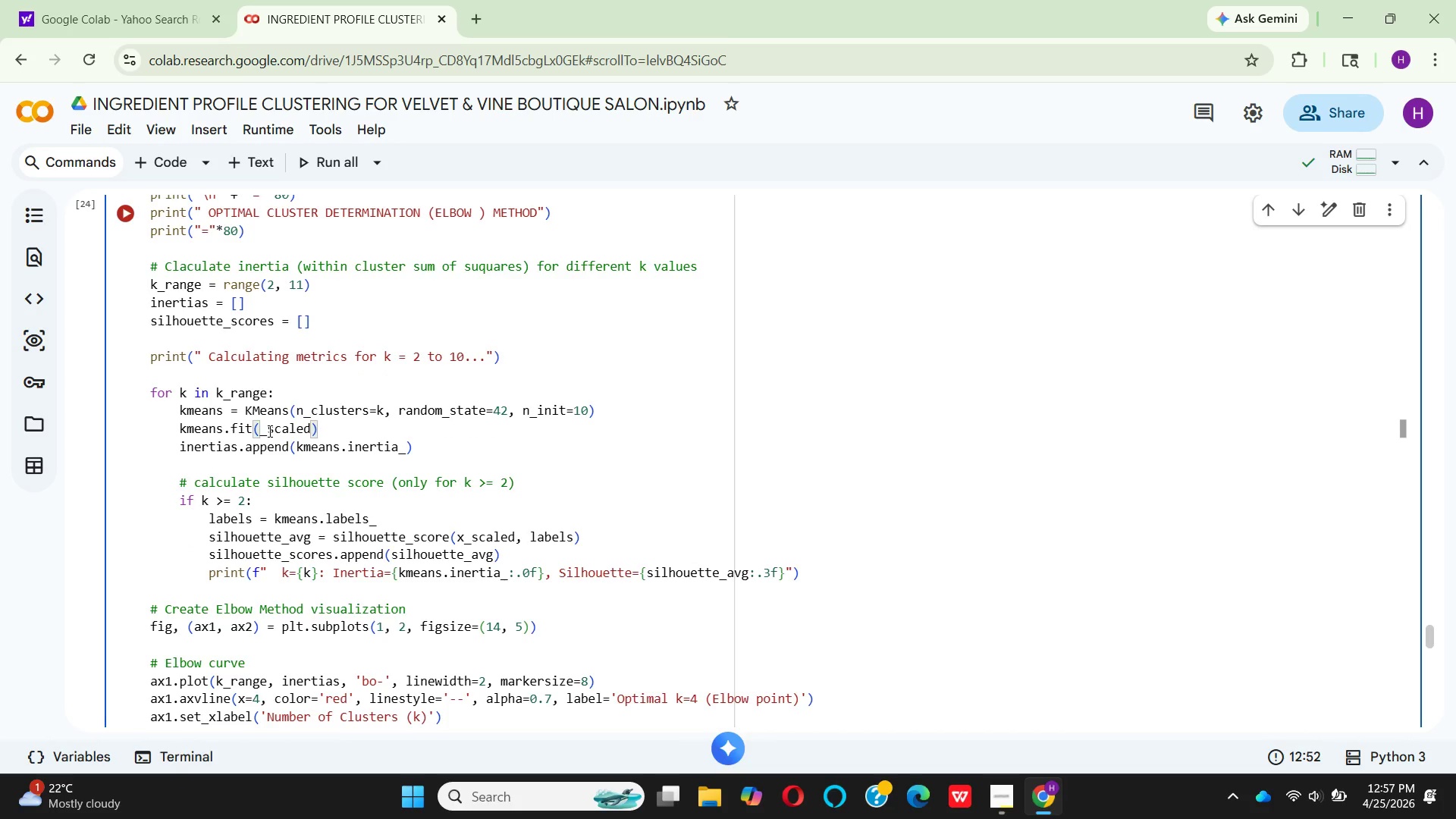 
key(CapsLock)
 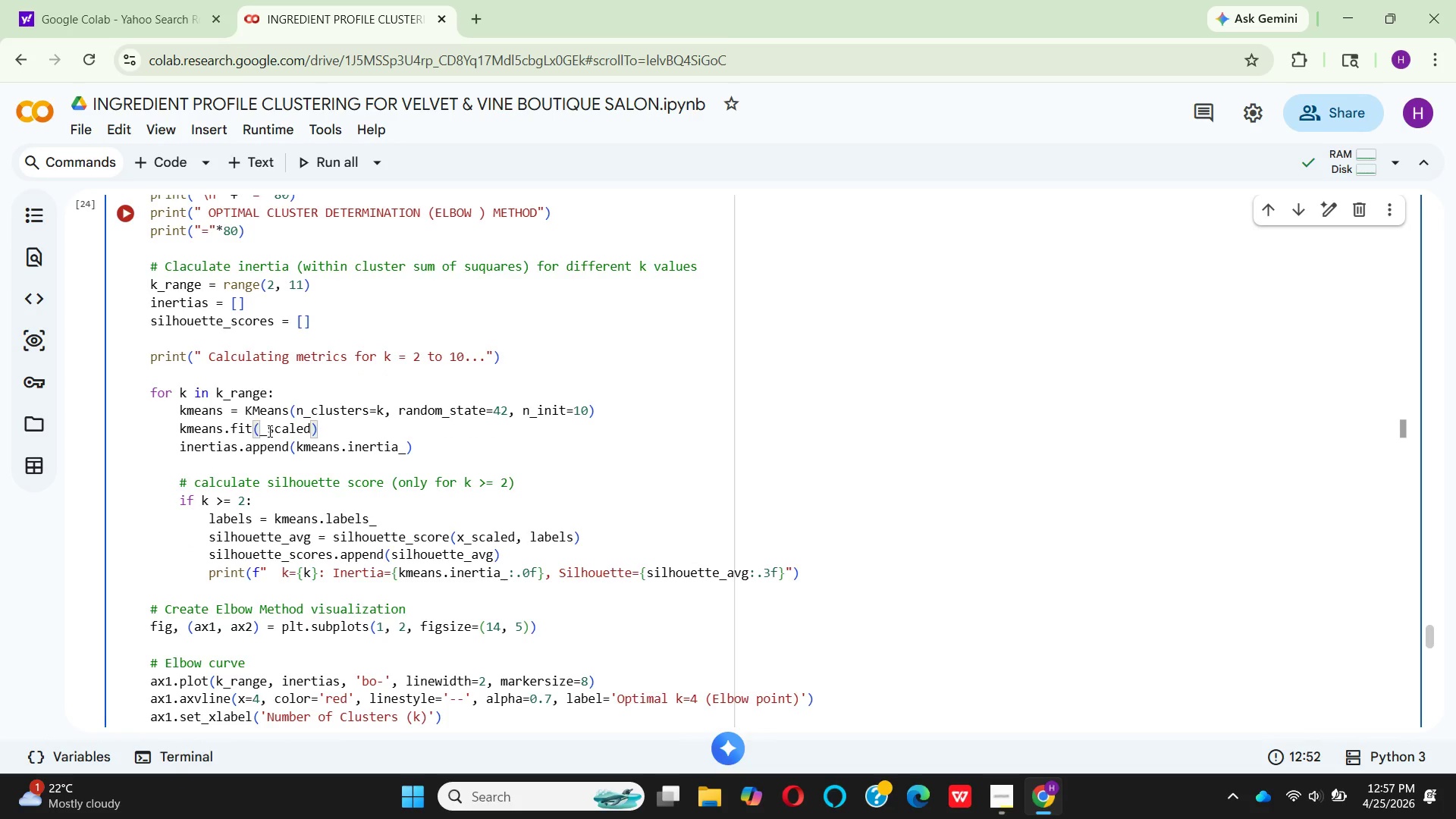 
key(X)
 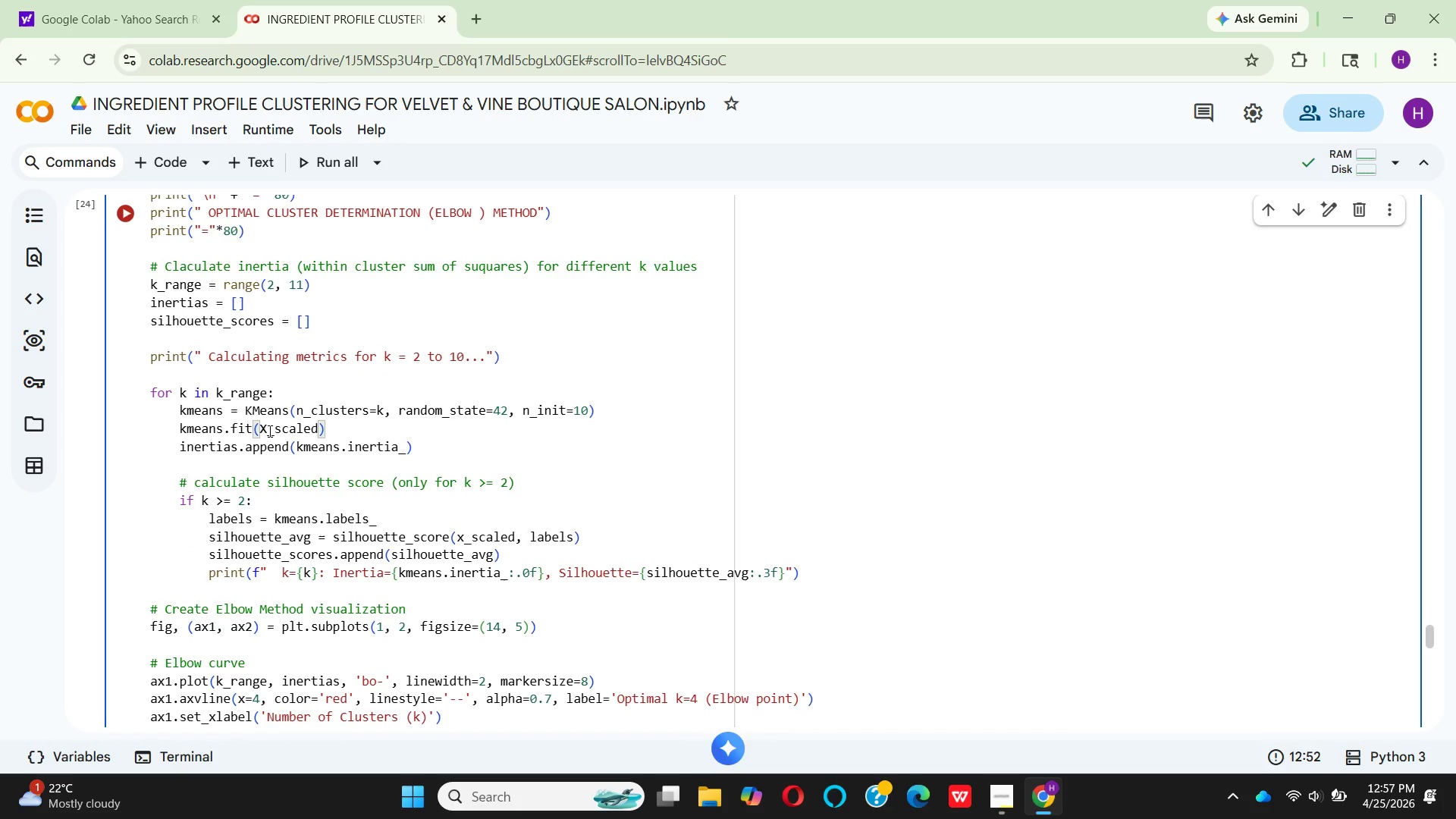 
key(CapsLock)
 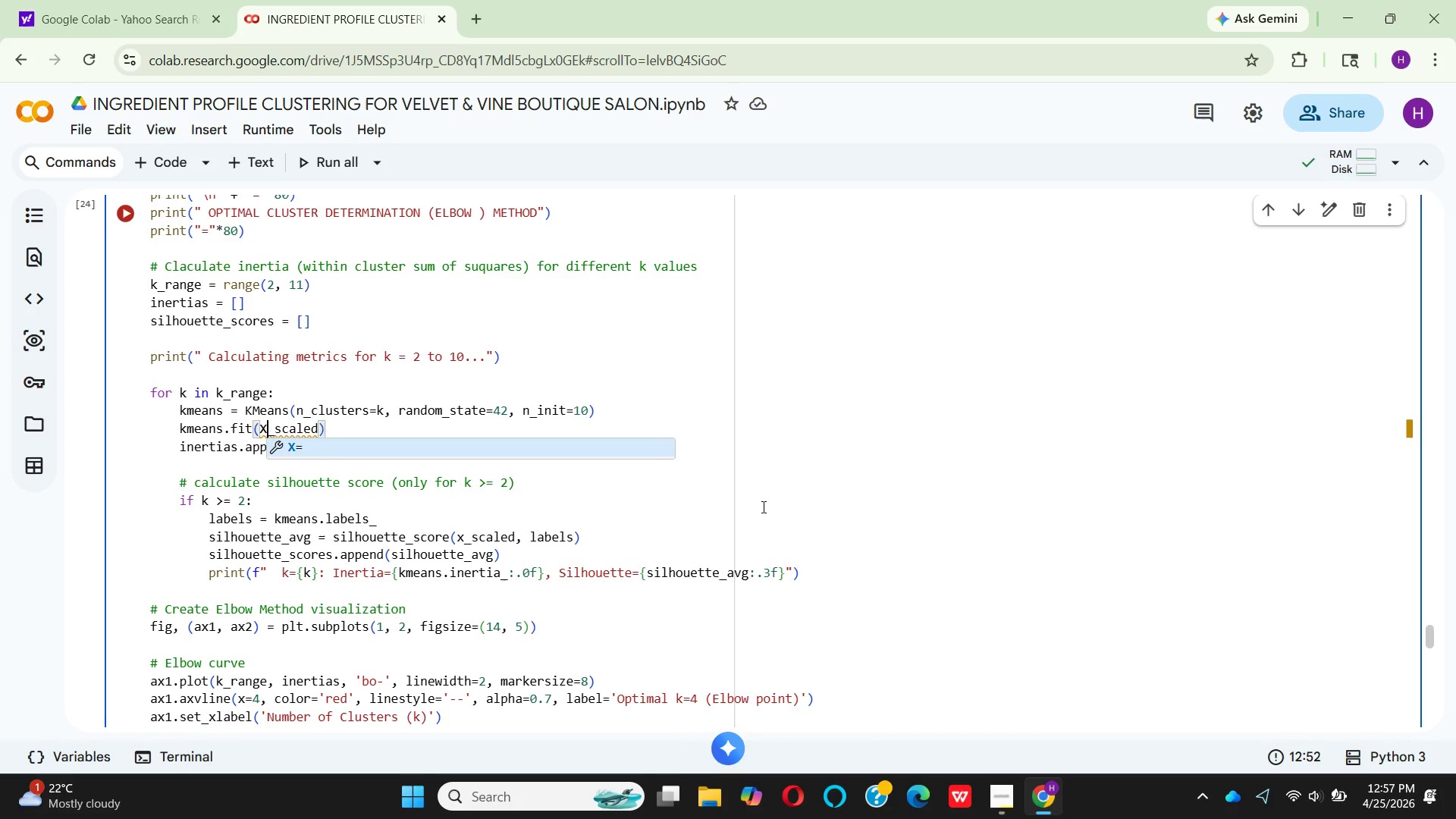 
wait(16.47)
 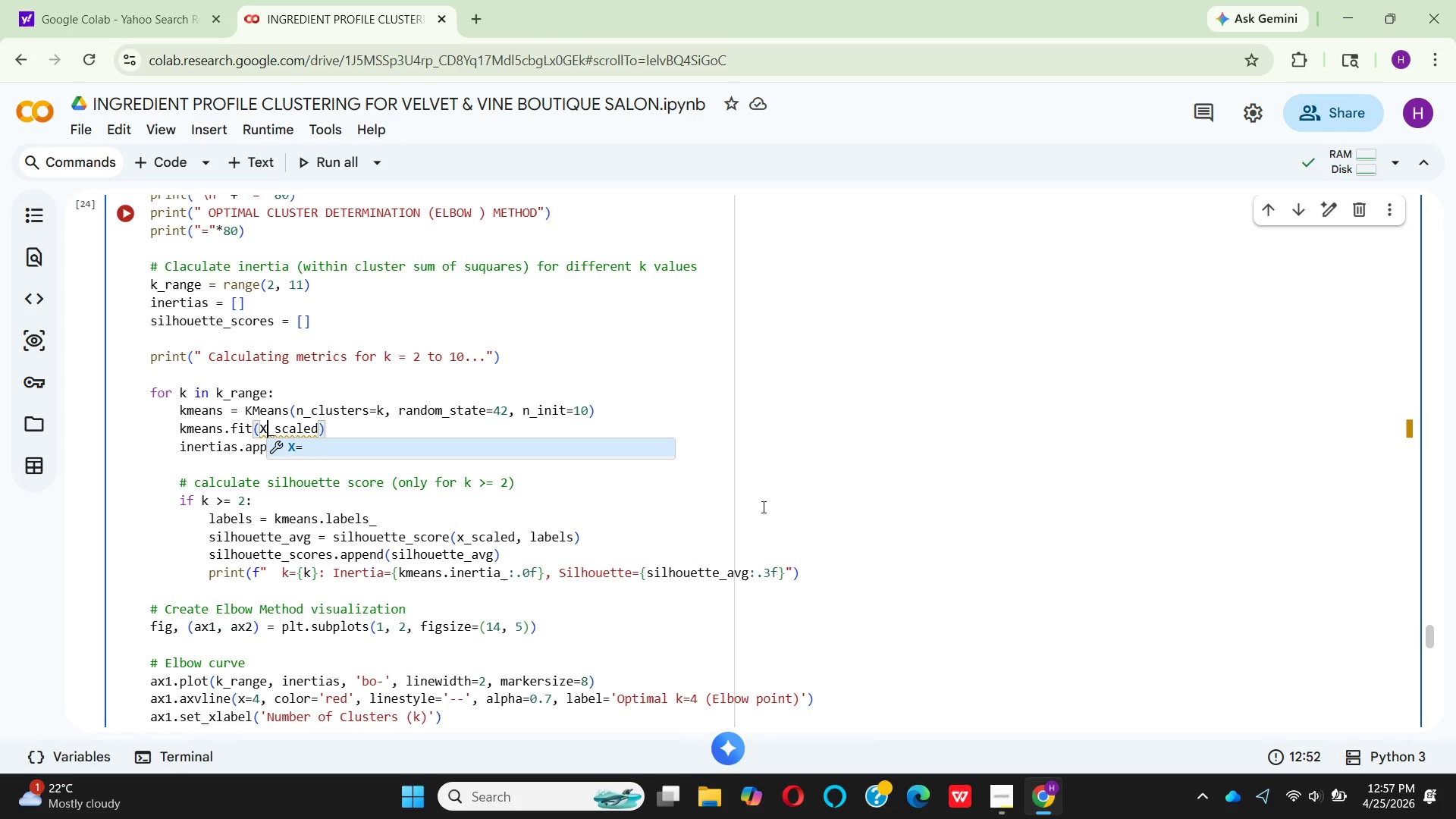 
left_click([215, 464])
 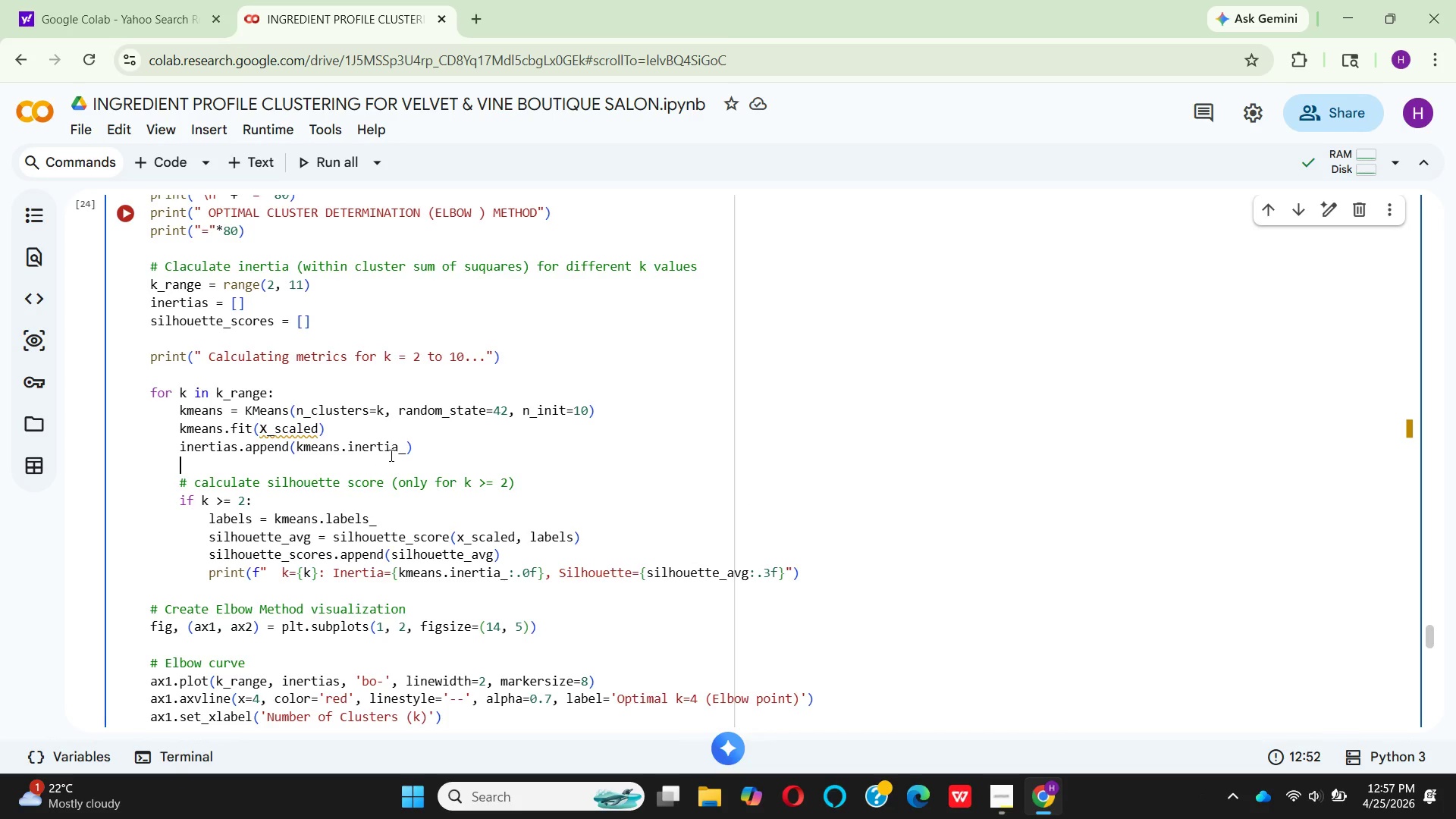 
wait(8.92)
 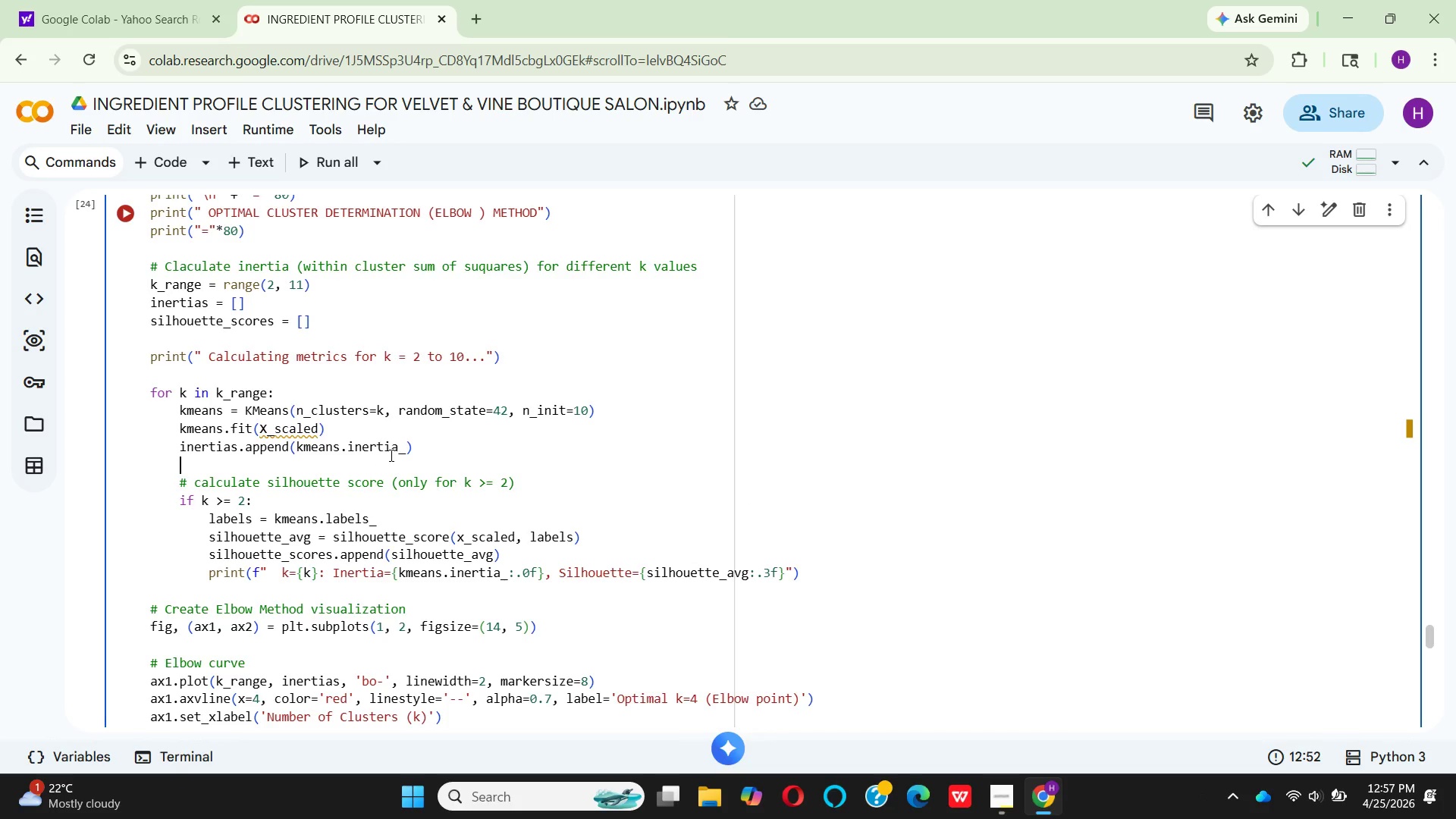 
scroll: coordinate [411, 507], scroll_direction: down, amount: 1.0
 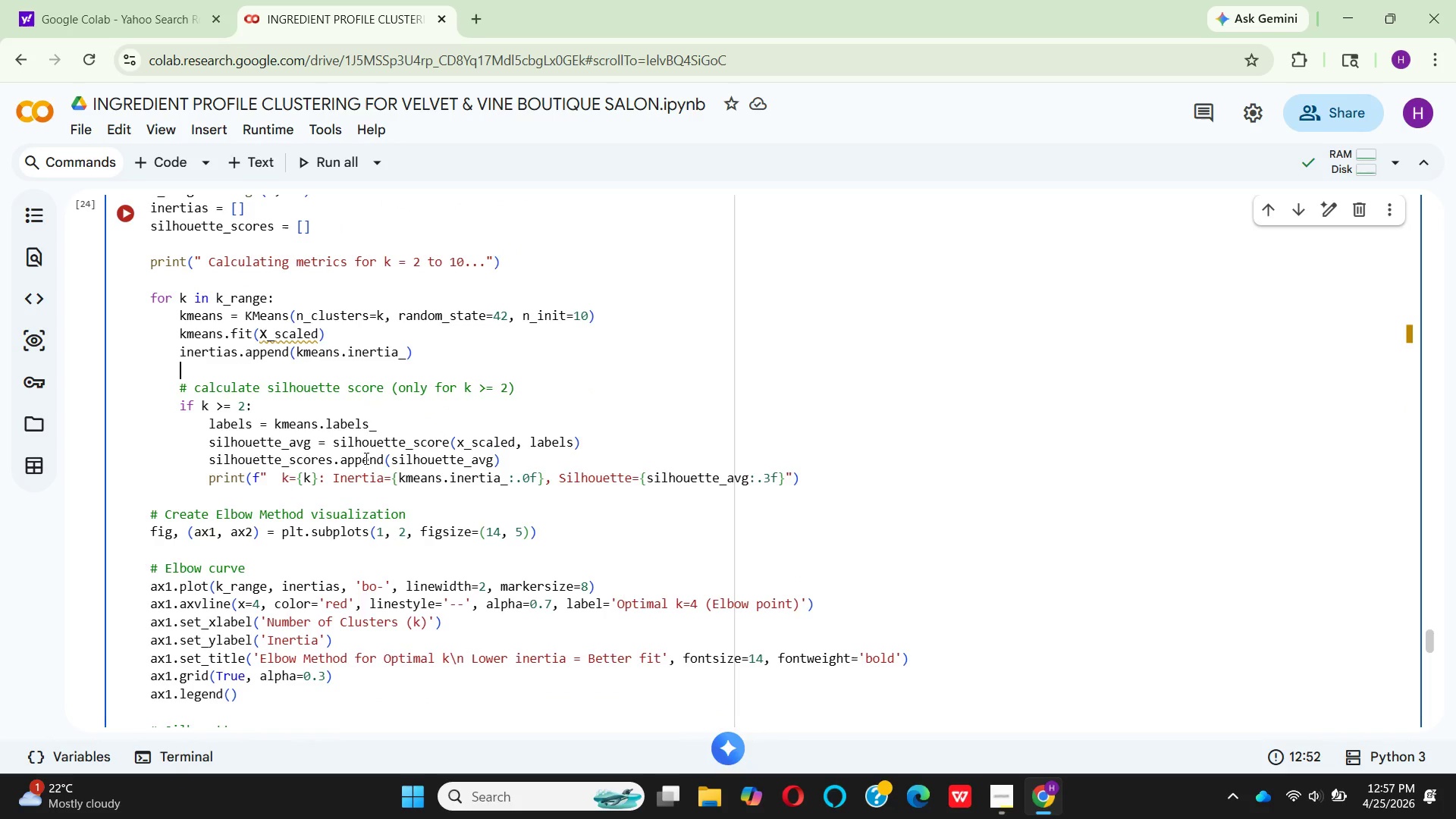 
mouse_move([299, 444])
 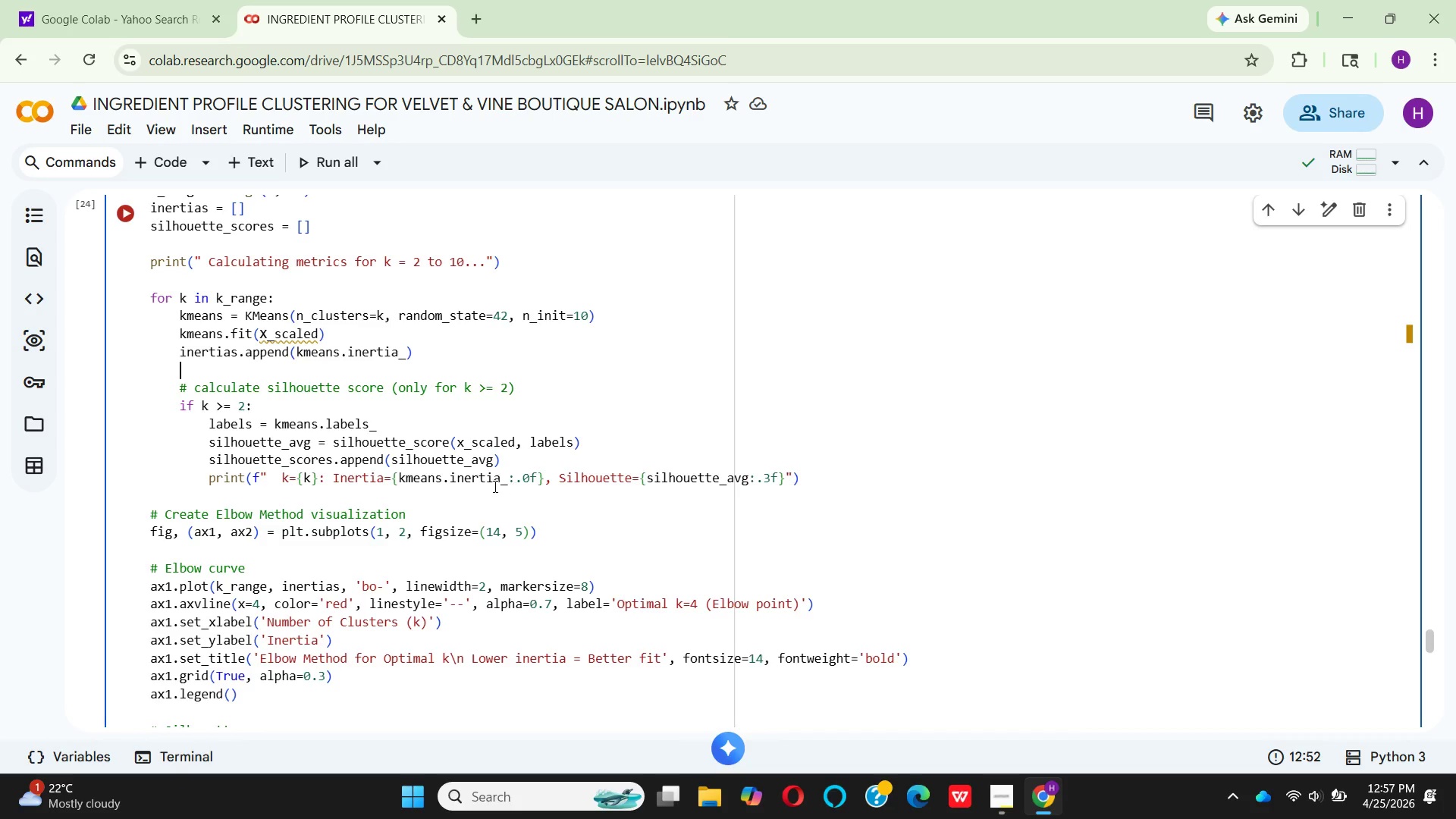 
mouse_move([275, 441])
 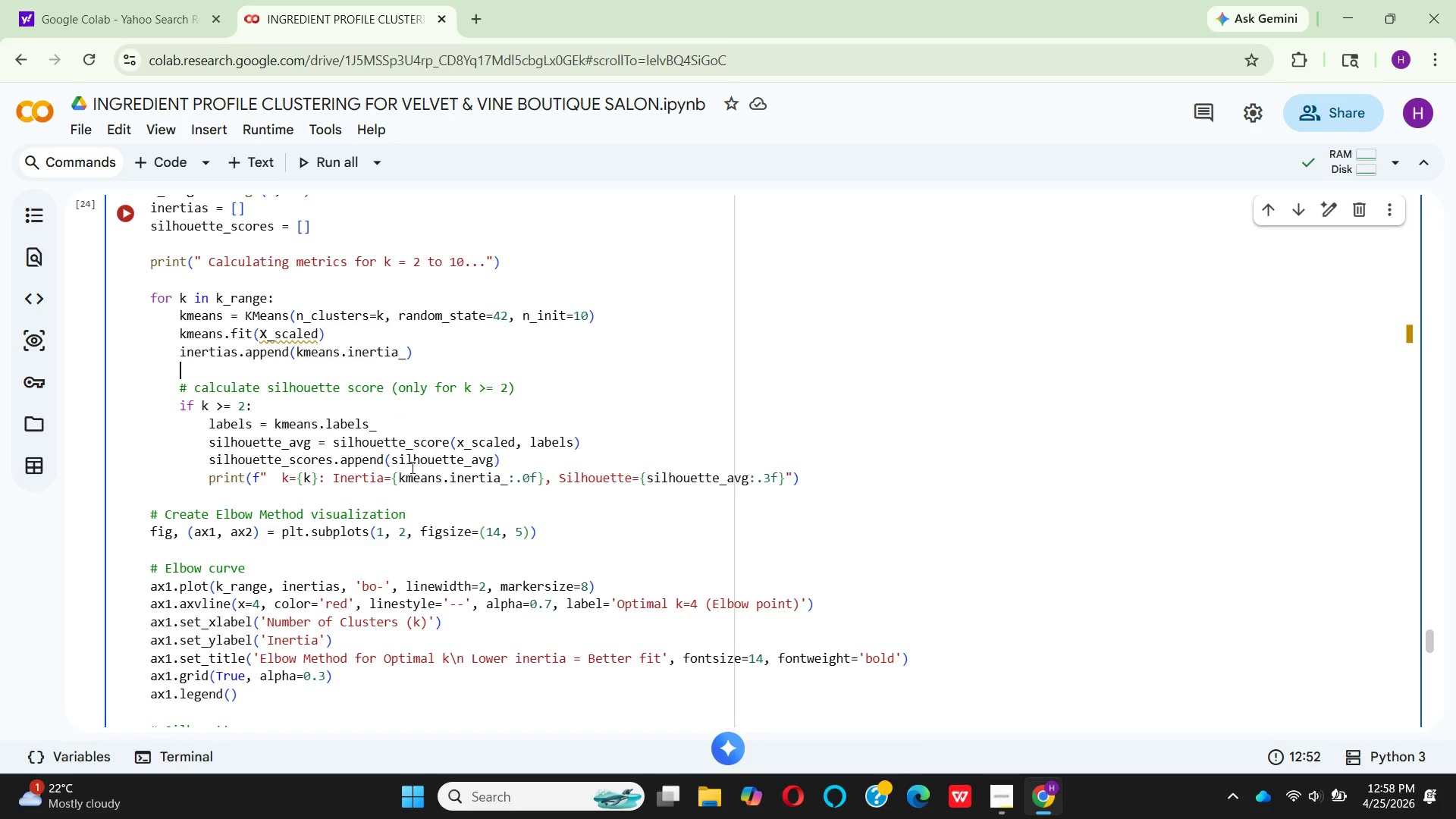 
mouse_move([353, 438])
 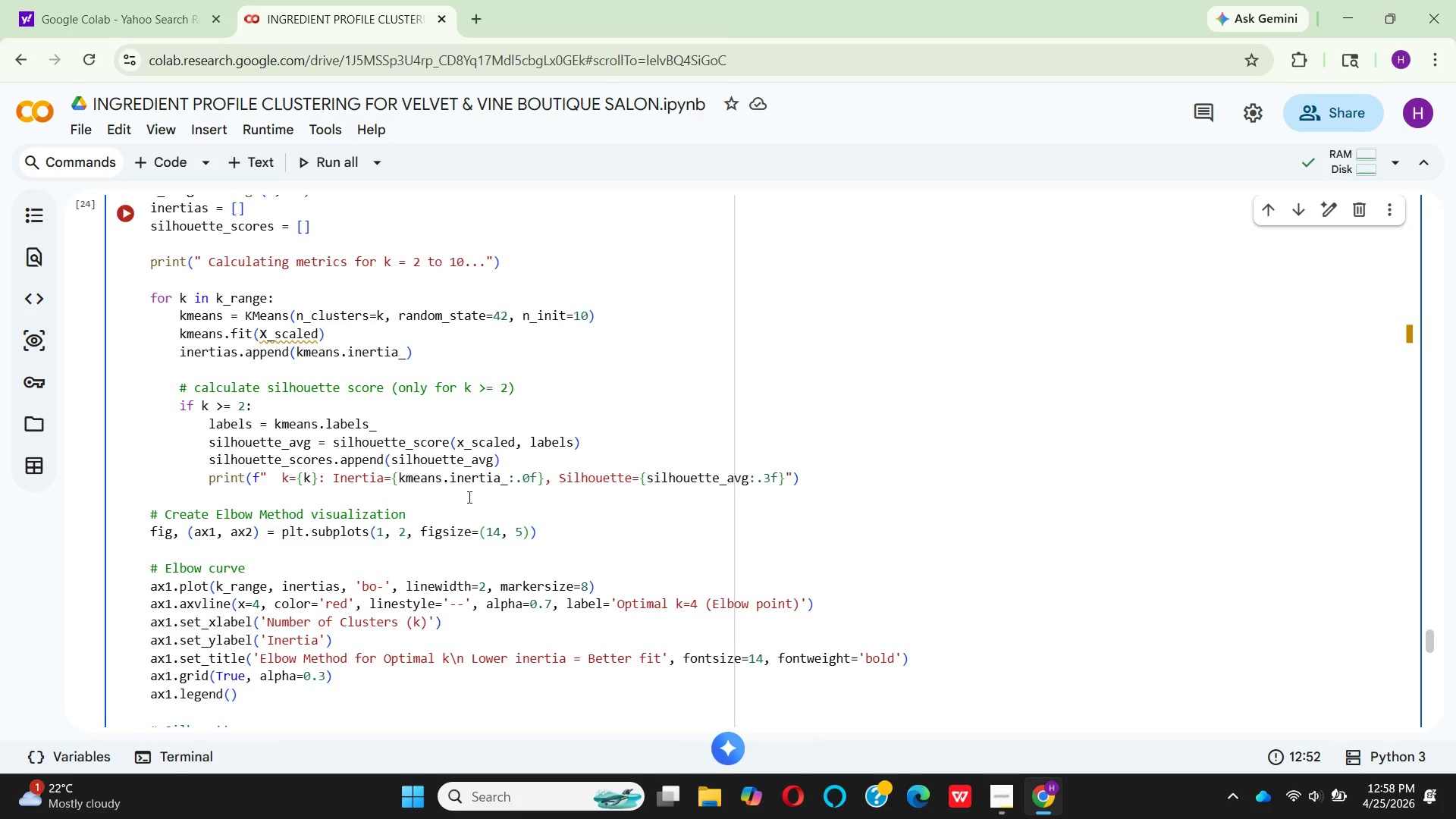 
mouse_move([379, 448])
 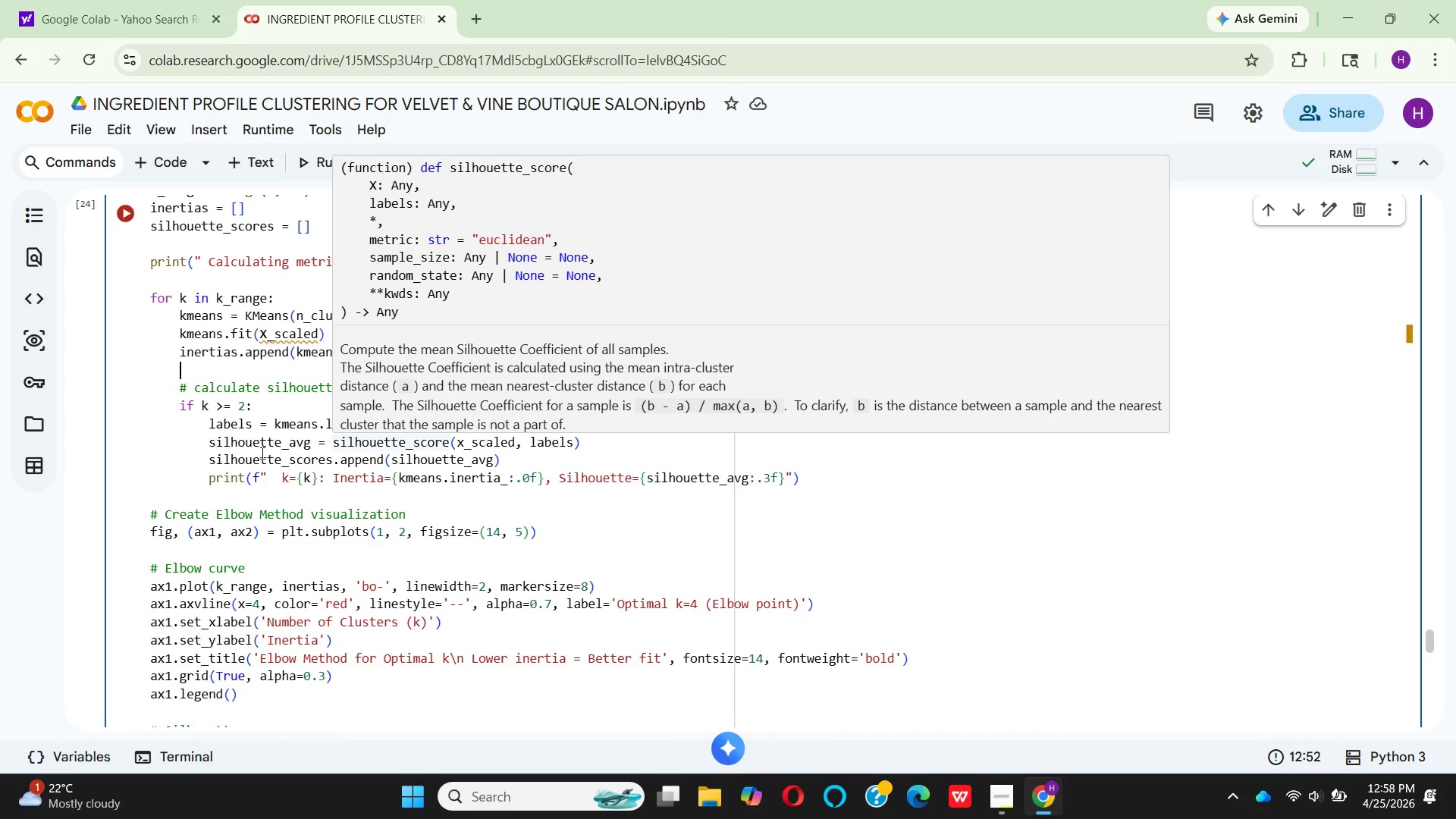 
mouse_move([305, 457])
 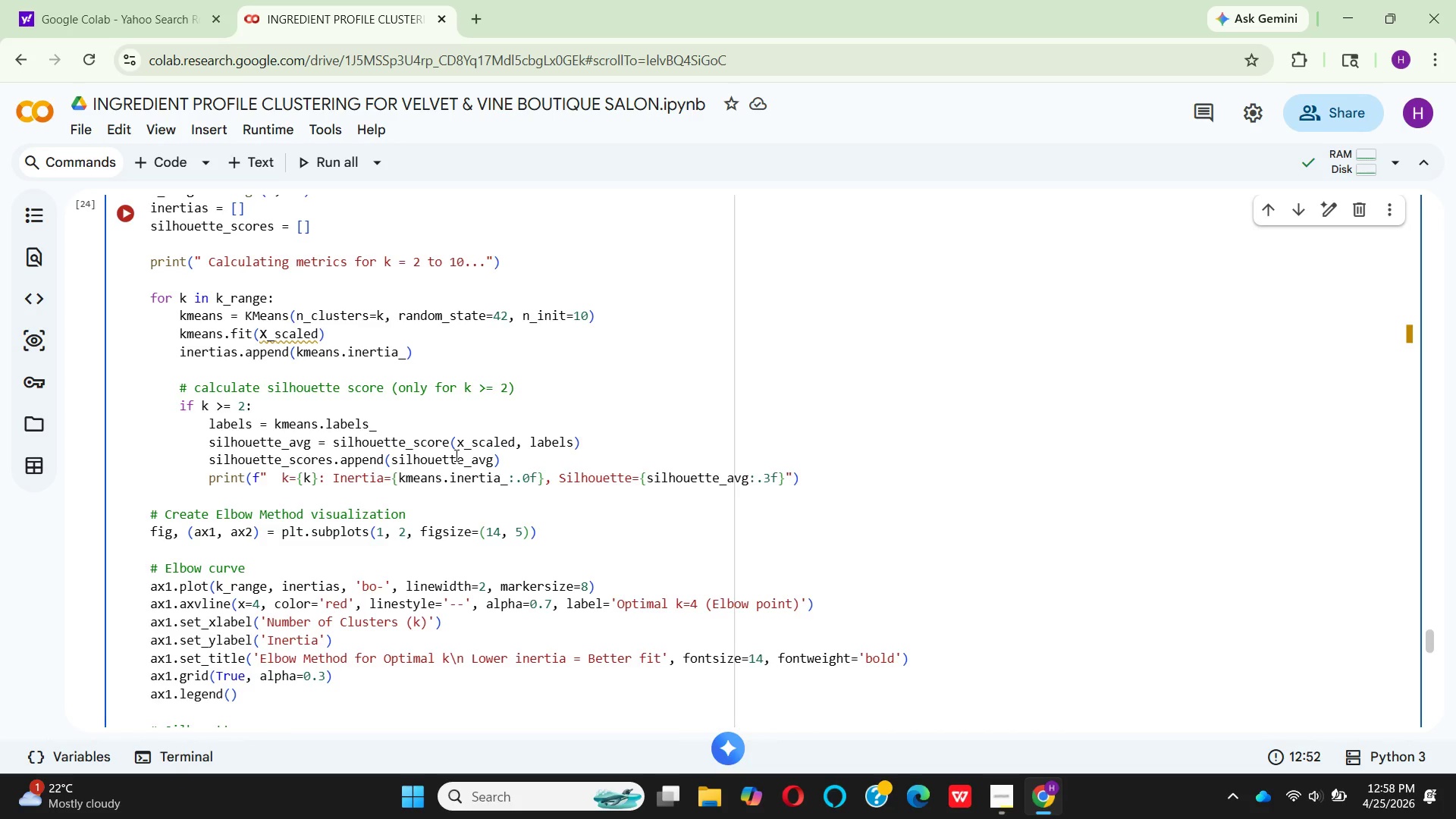 
wait(5.27)
 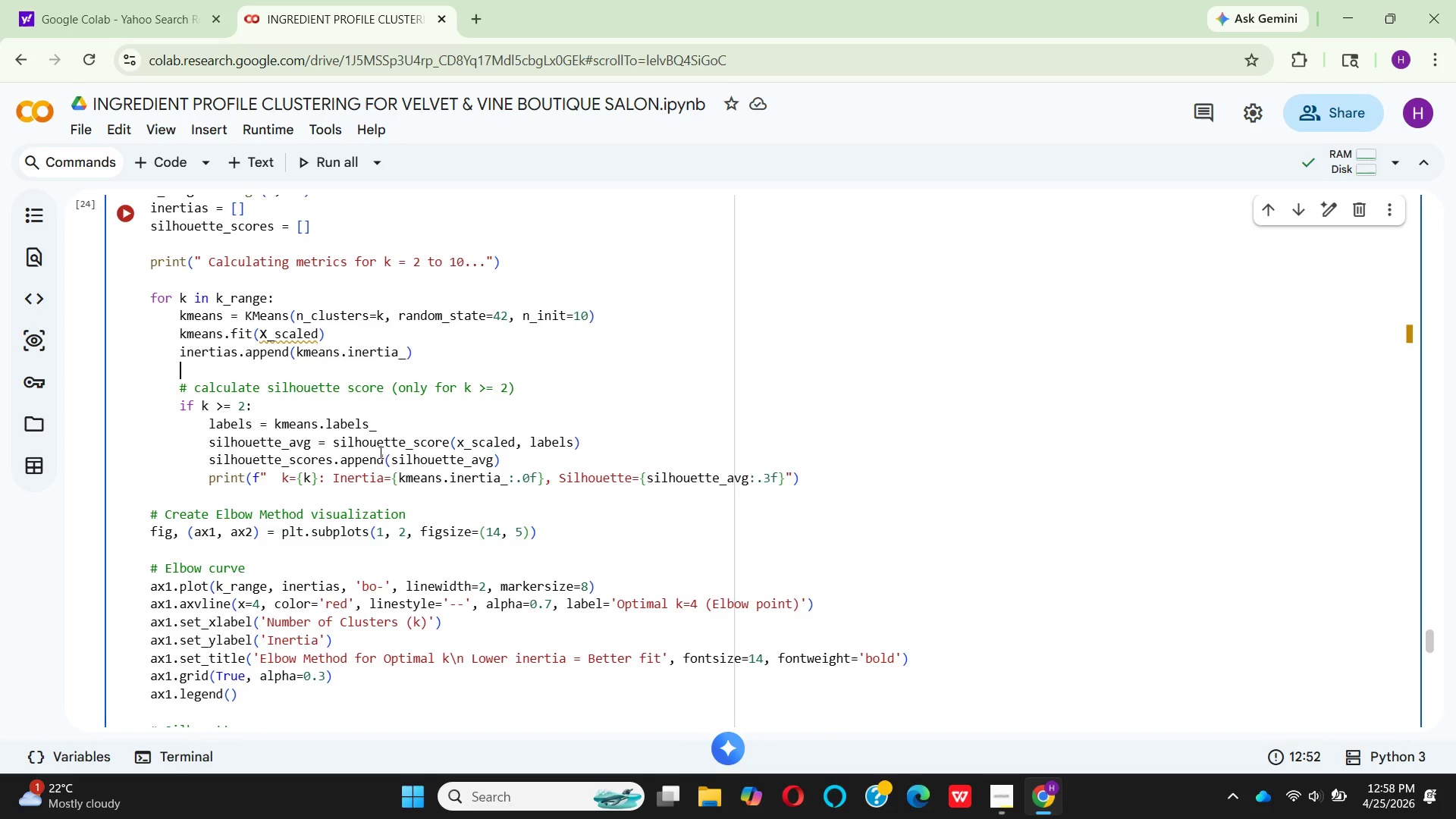 
left_click([466, 446])
 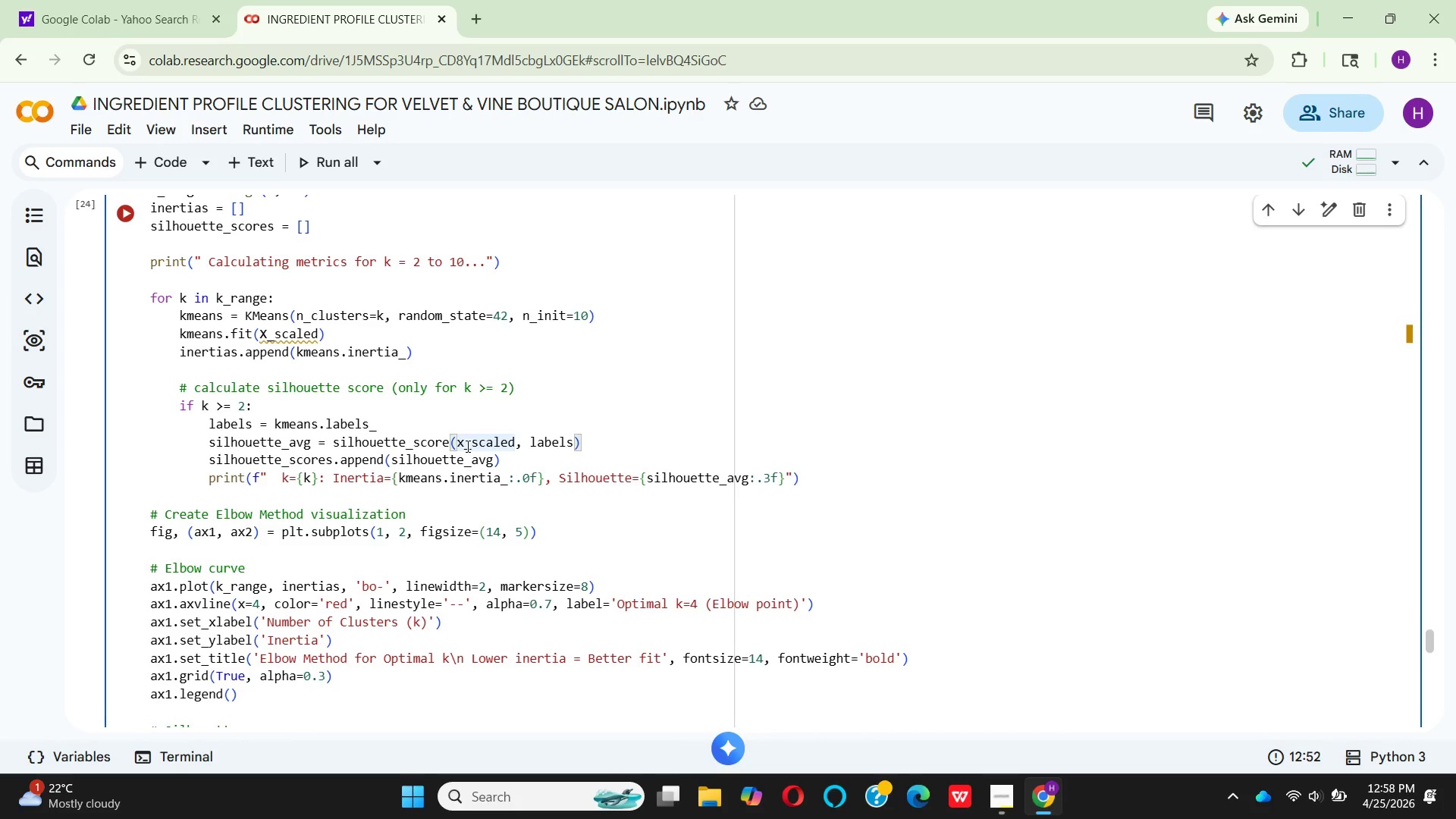 
key(Backspace)
 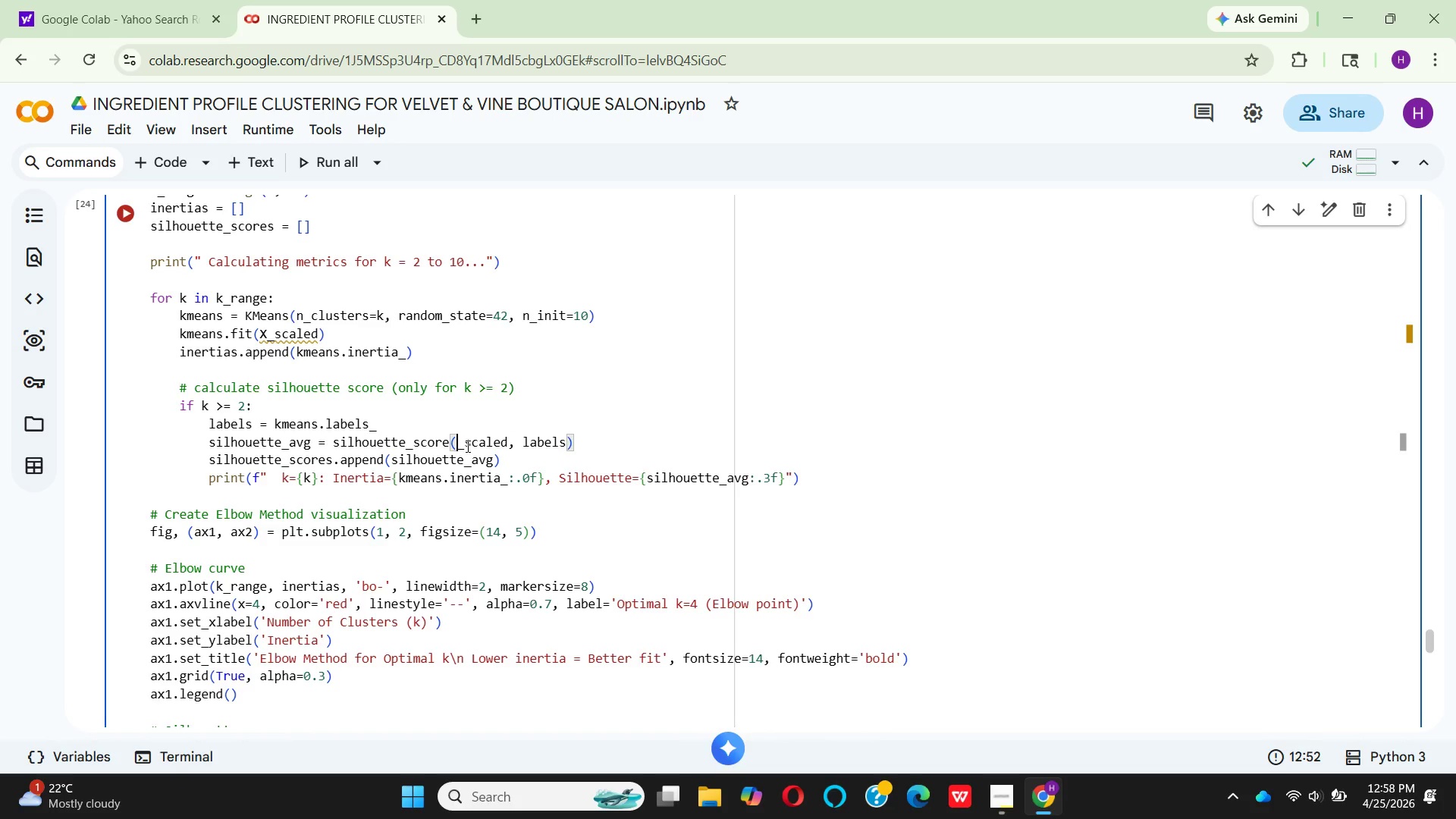 
key(CapsLock)
 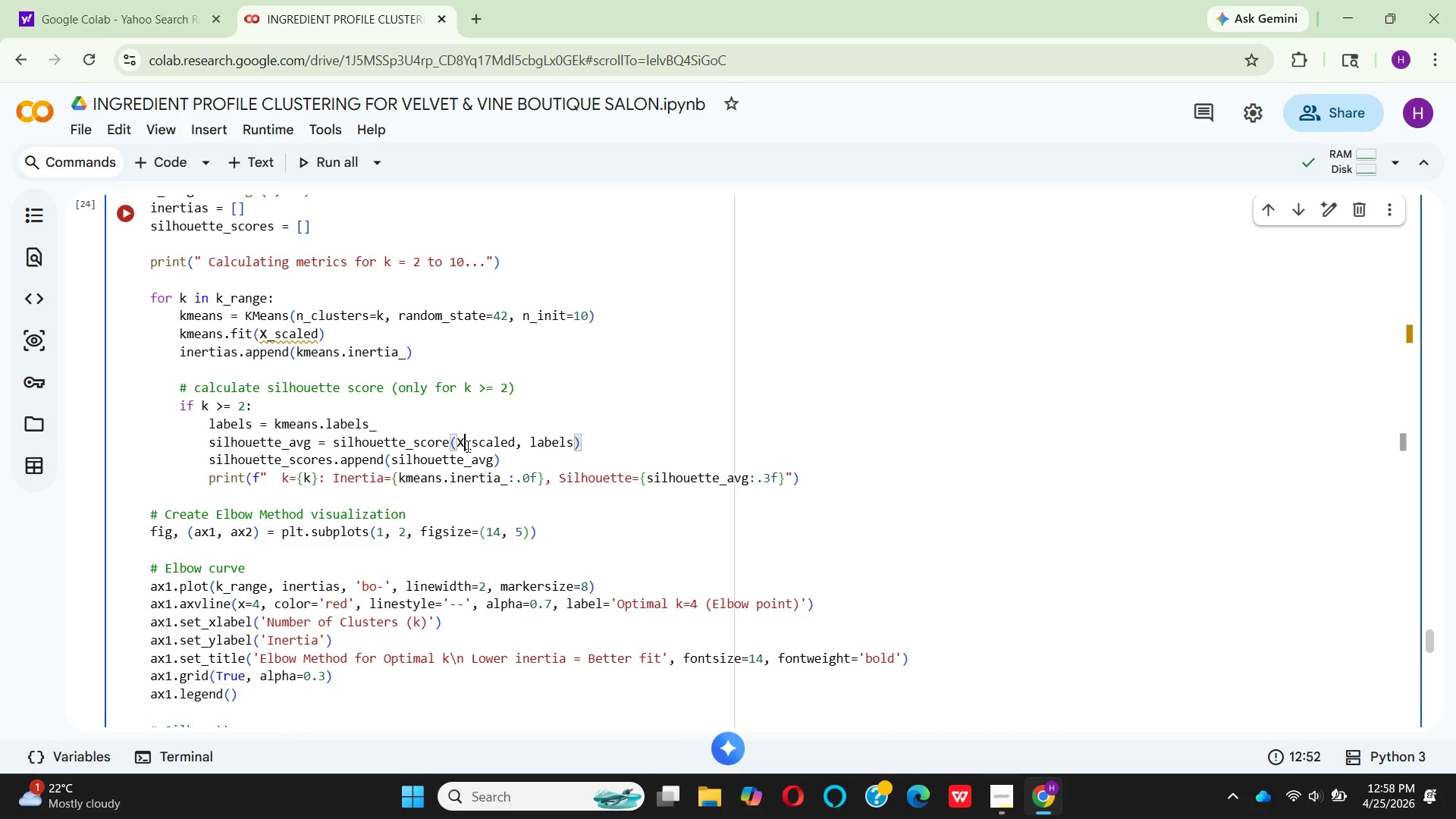 
key(X)
 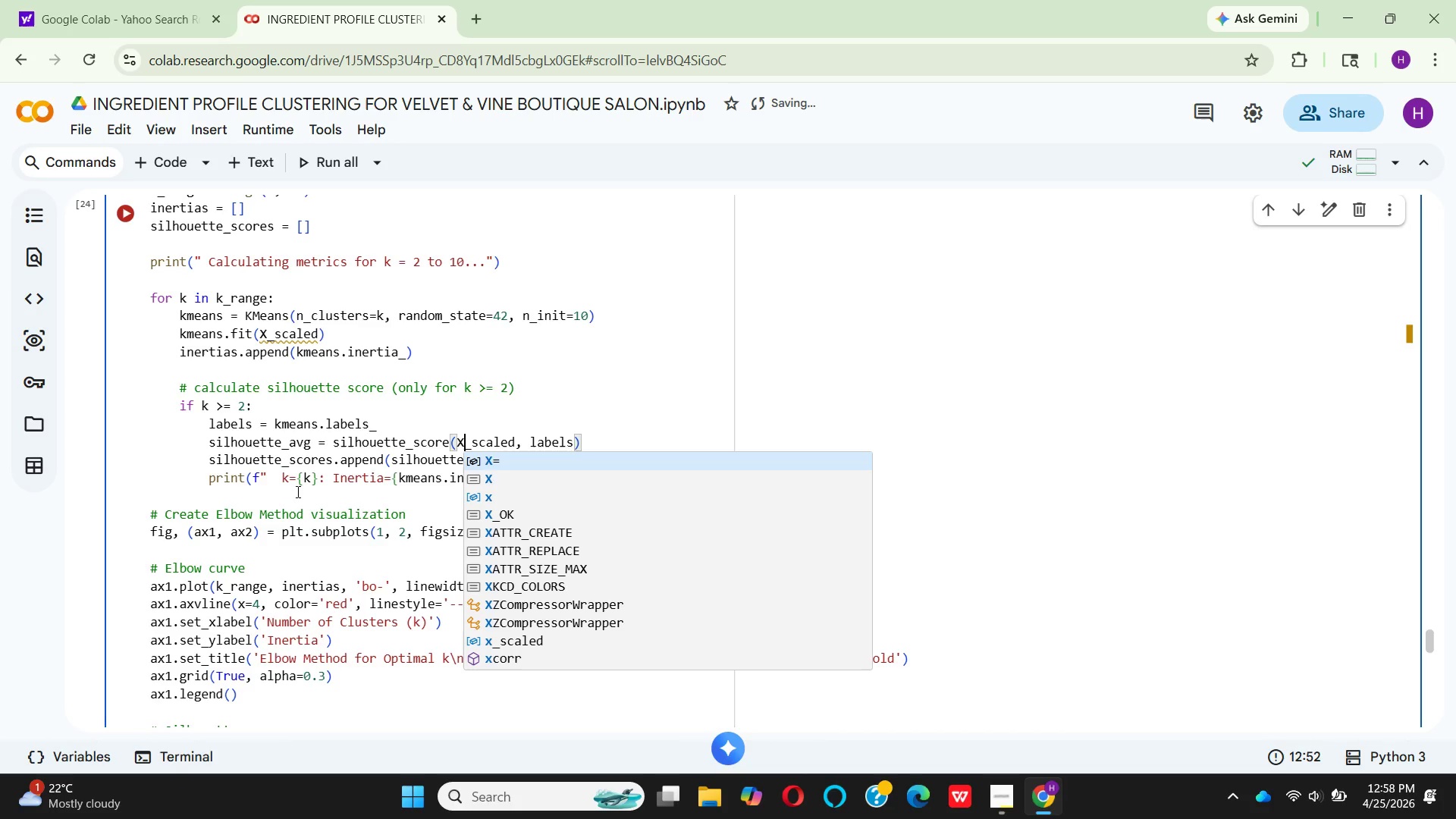 
wait(6.72)
 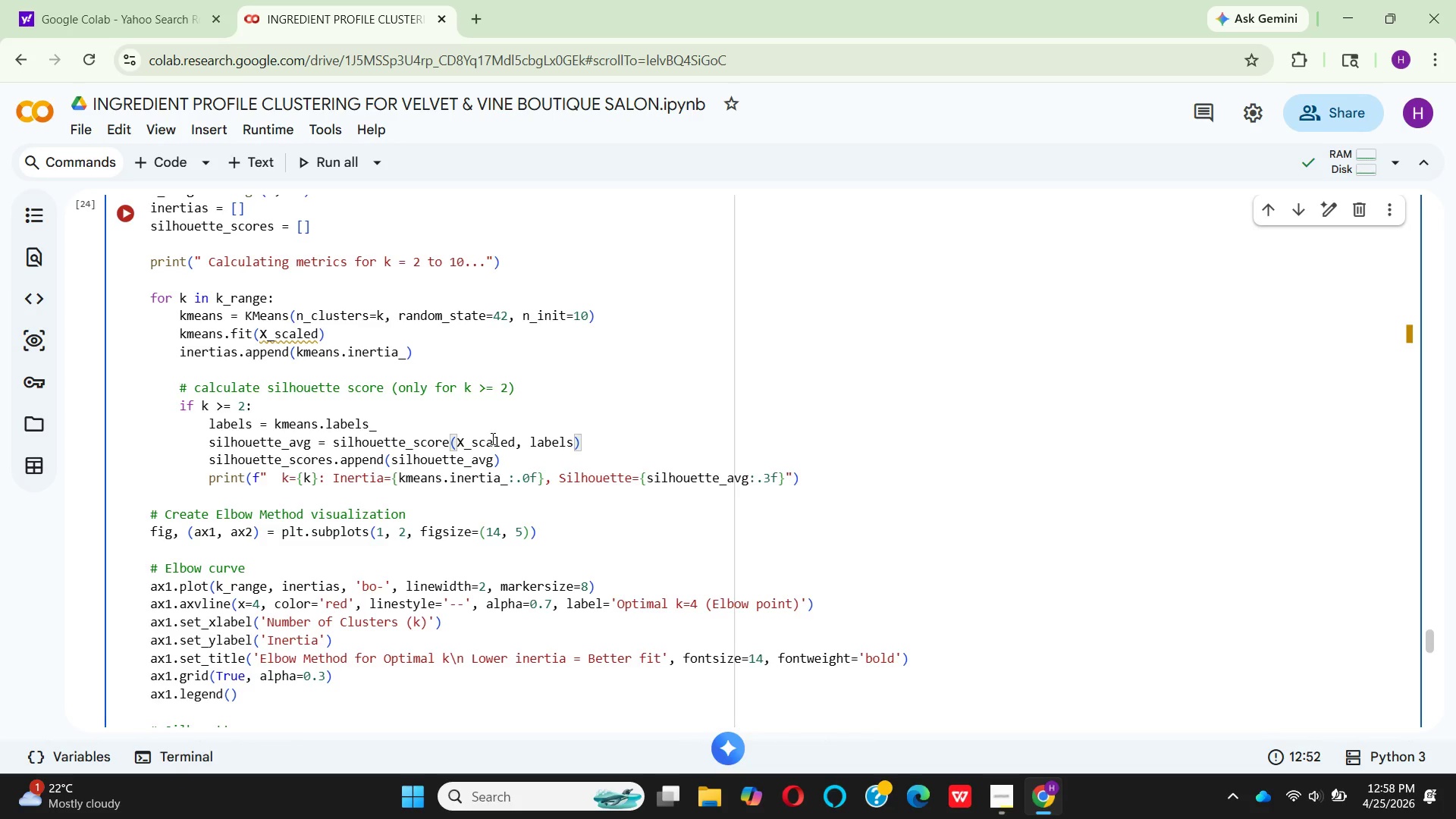 
scroll: coordinate [262, 499], scroll_direction: down, amount: 2.0
 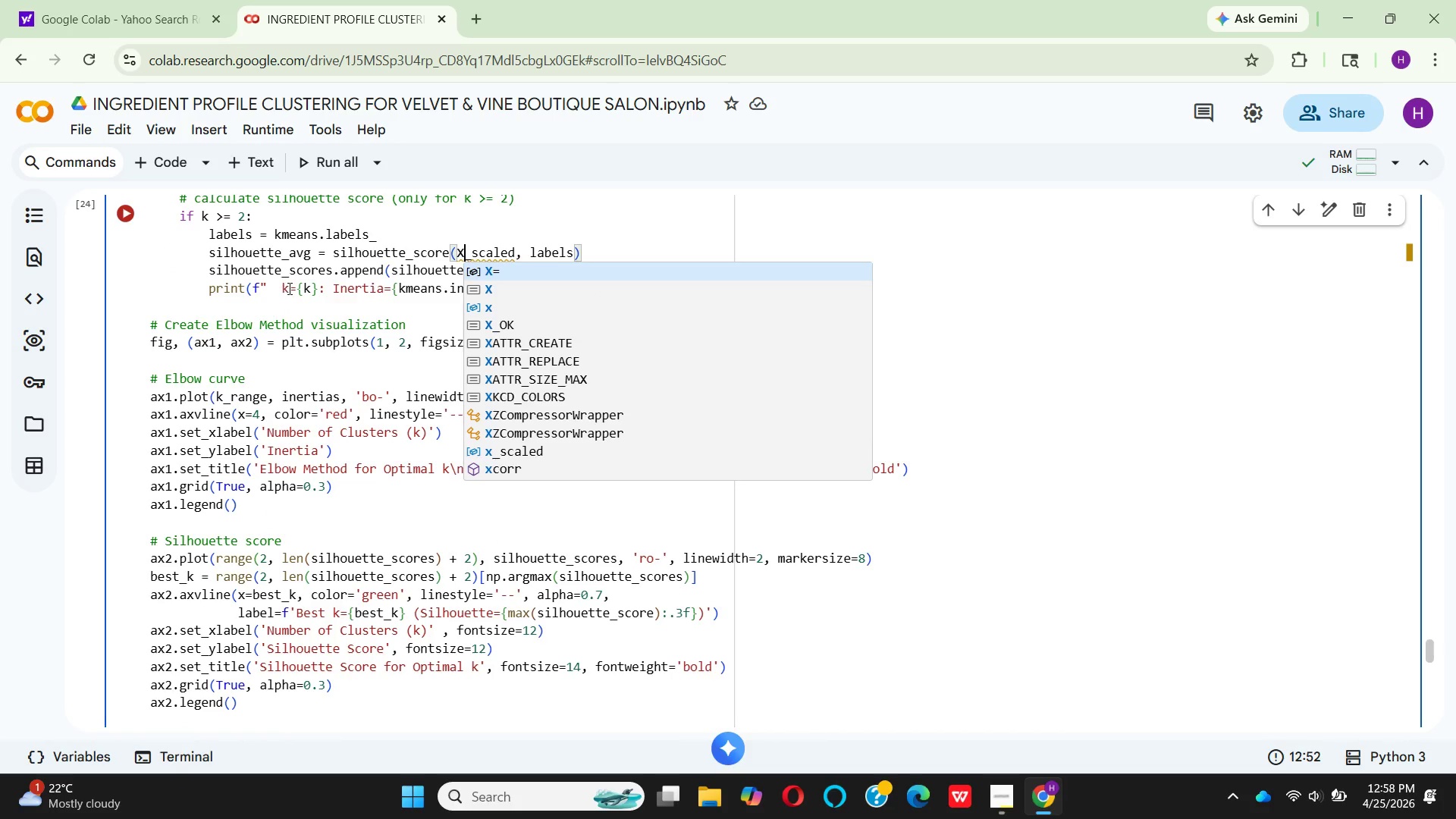 
scroll: coordinate [296, 303], scroll_direction: up, amount: 1.0
 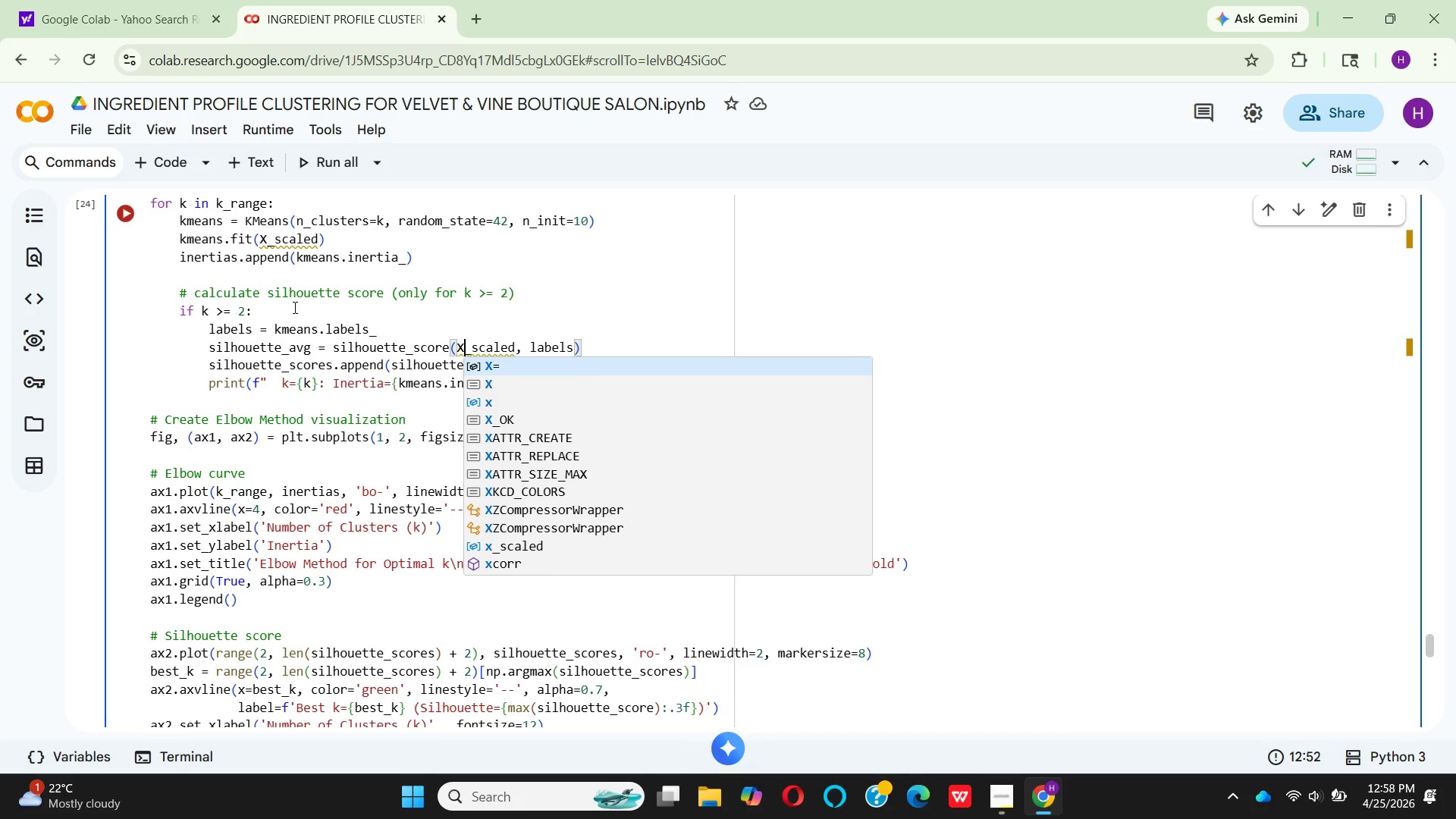 
left_click([1074, 243])
 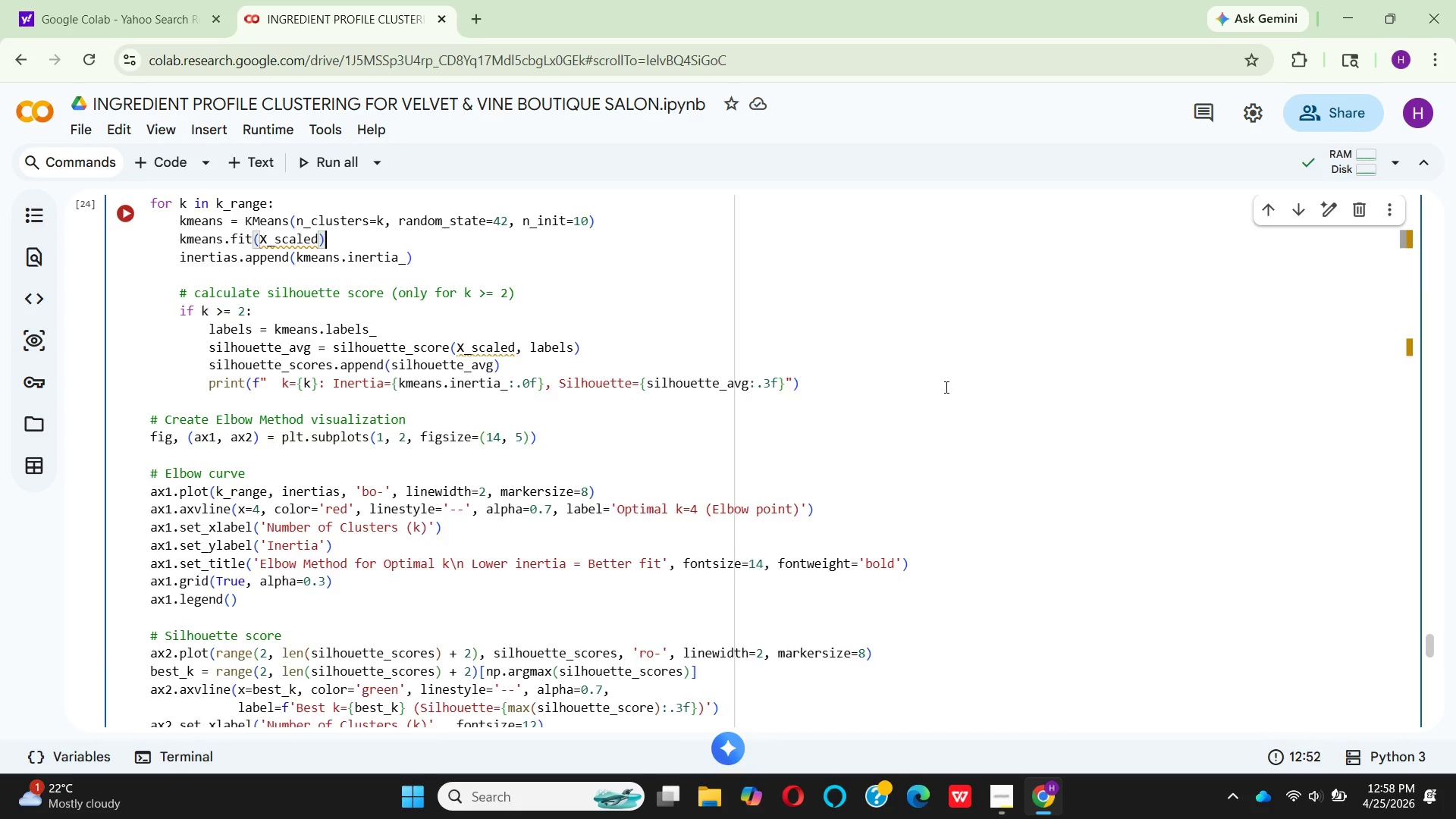 
scroll: coordinate [944, 388], scroll_direction: up, amount: 97.0
 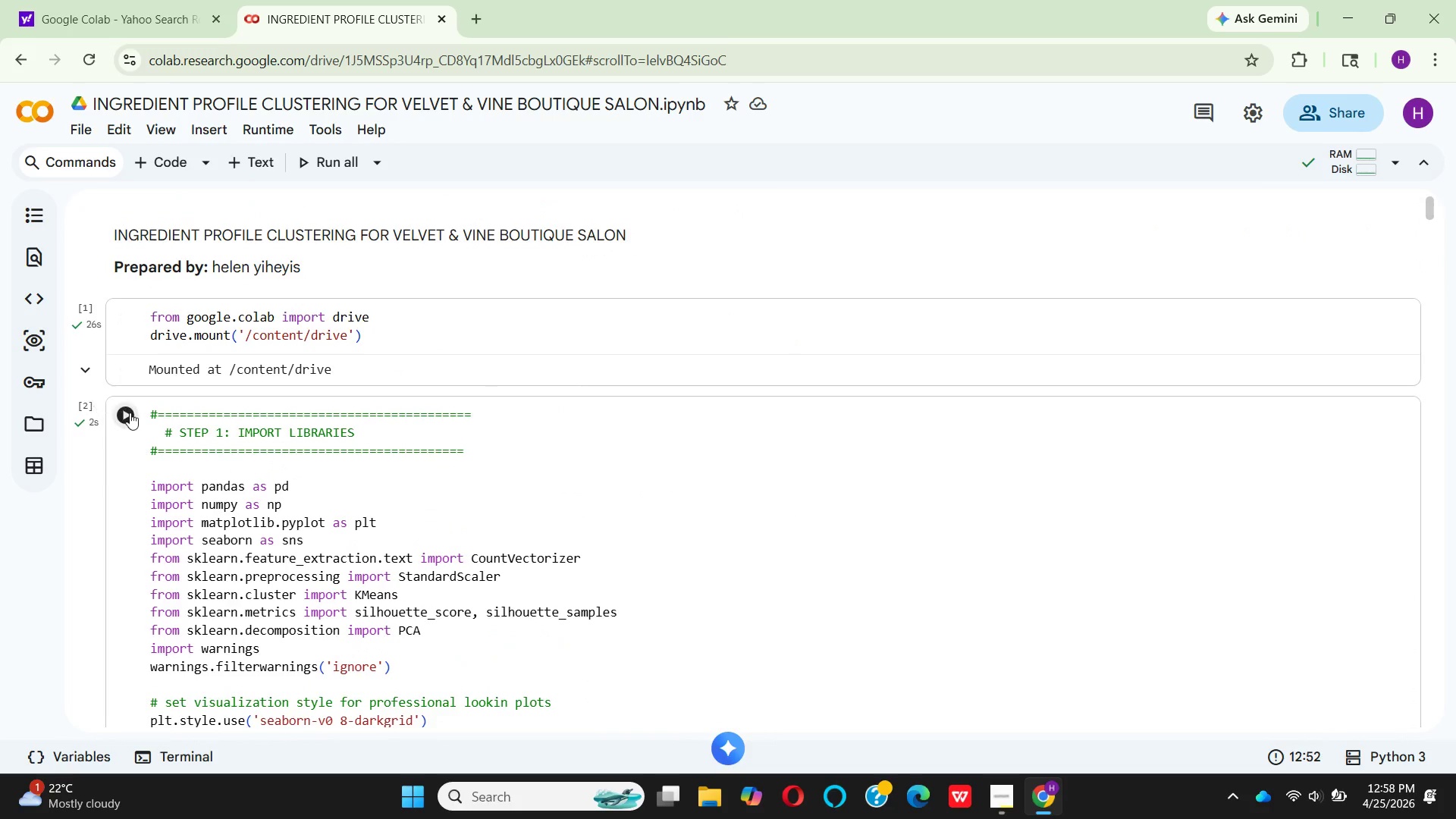 
left_click([130, 413])
 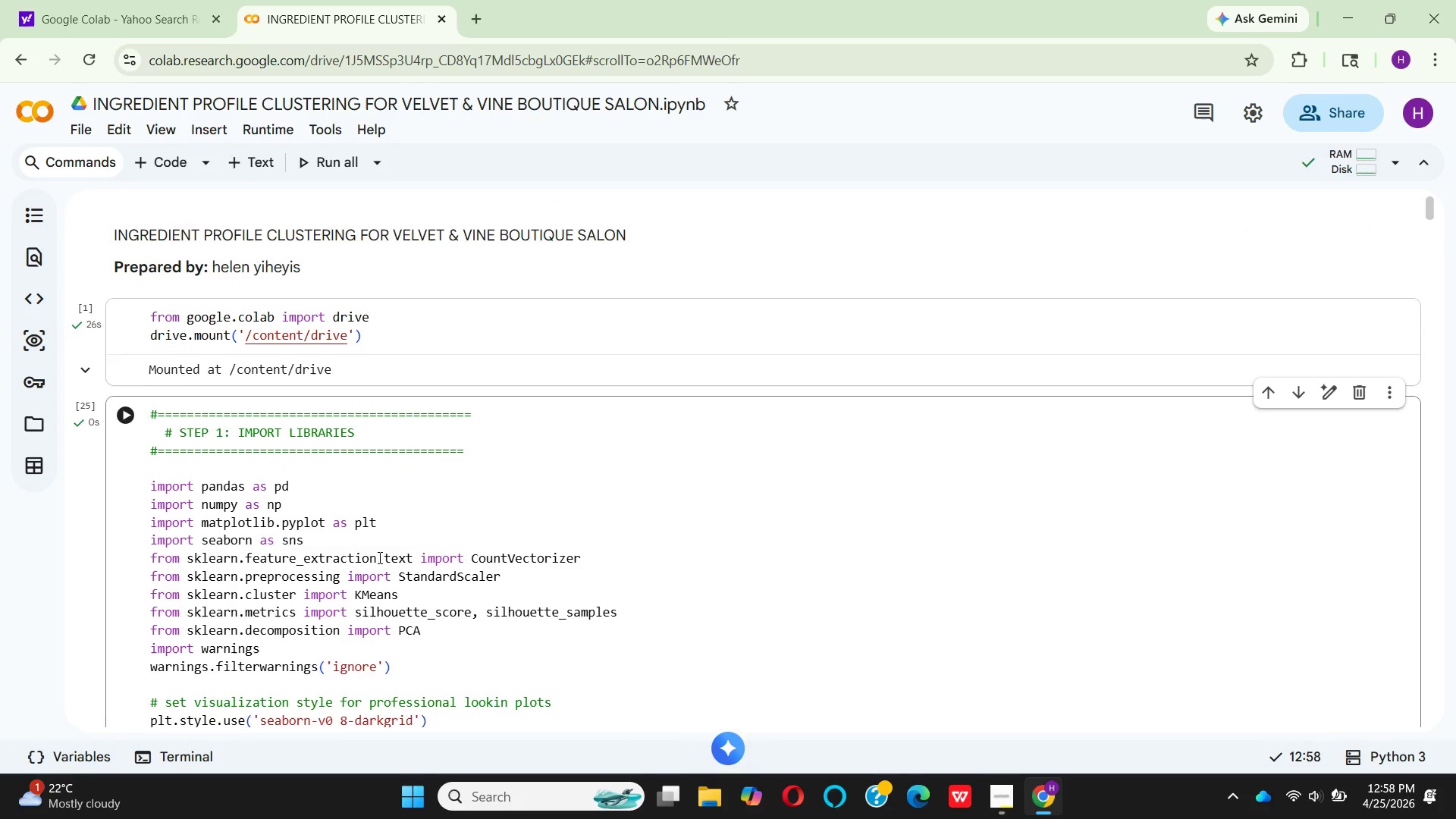 
scroll: coordinate [397, 548], scroll_direction: down, amount: 7.0
 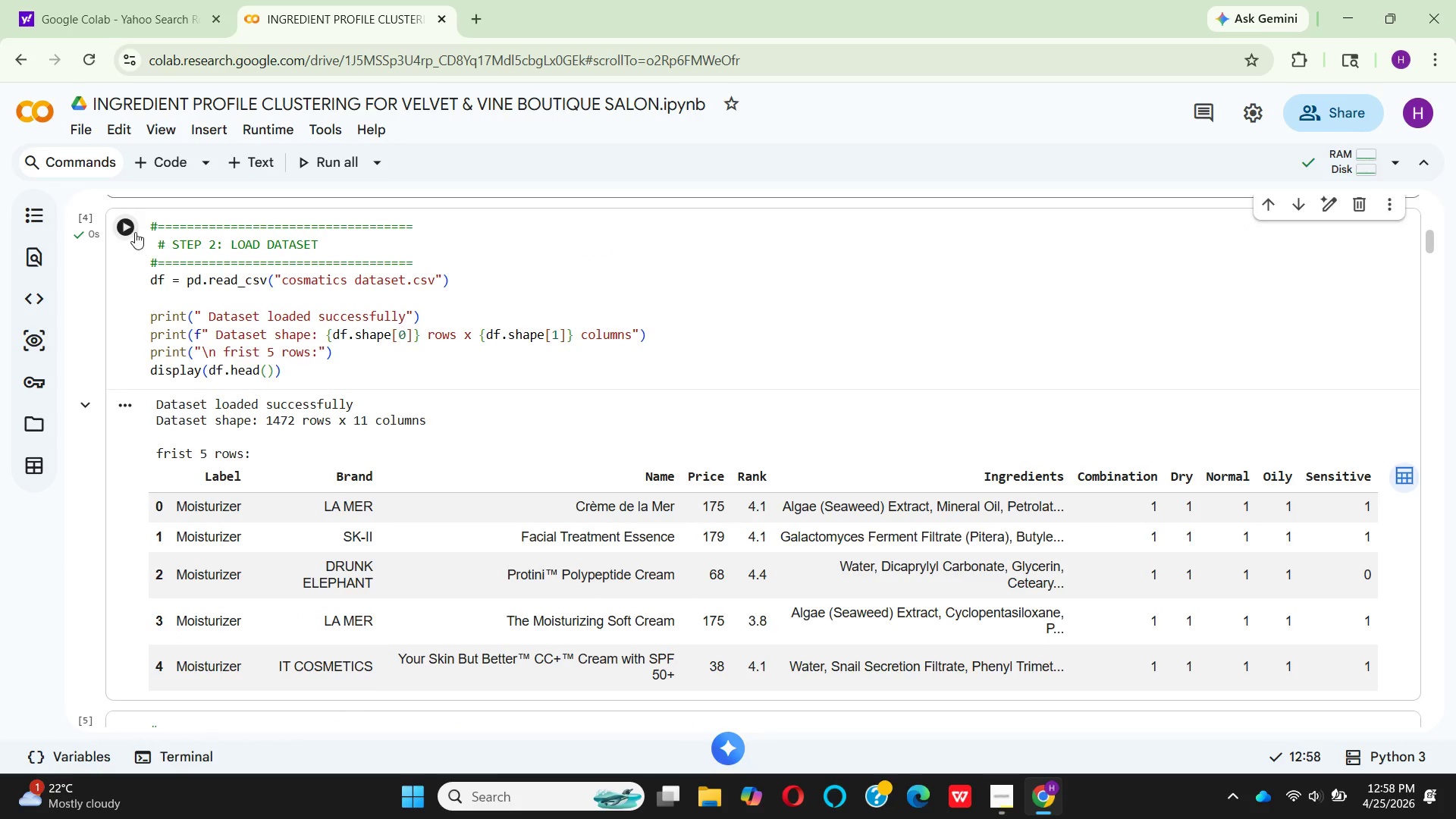 
left_click([134, 231])
 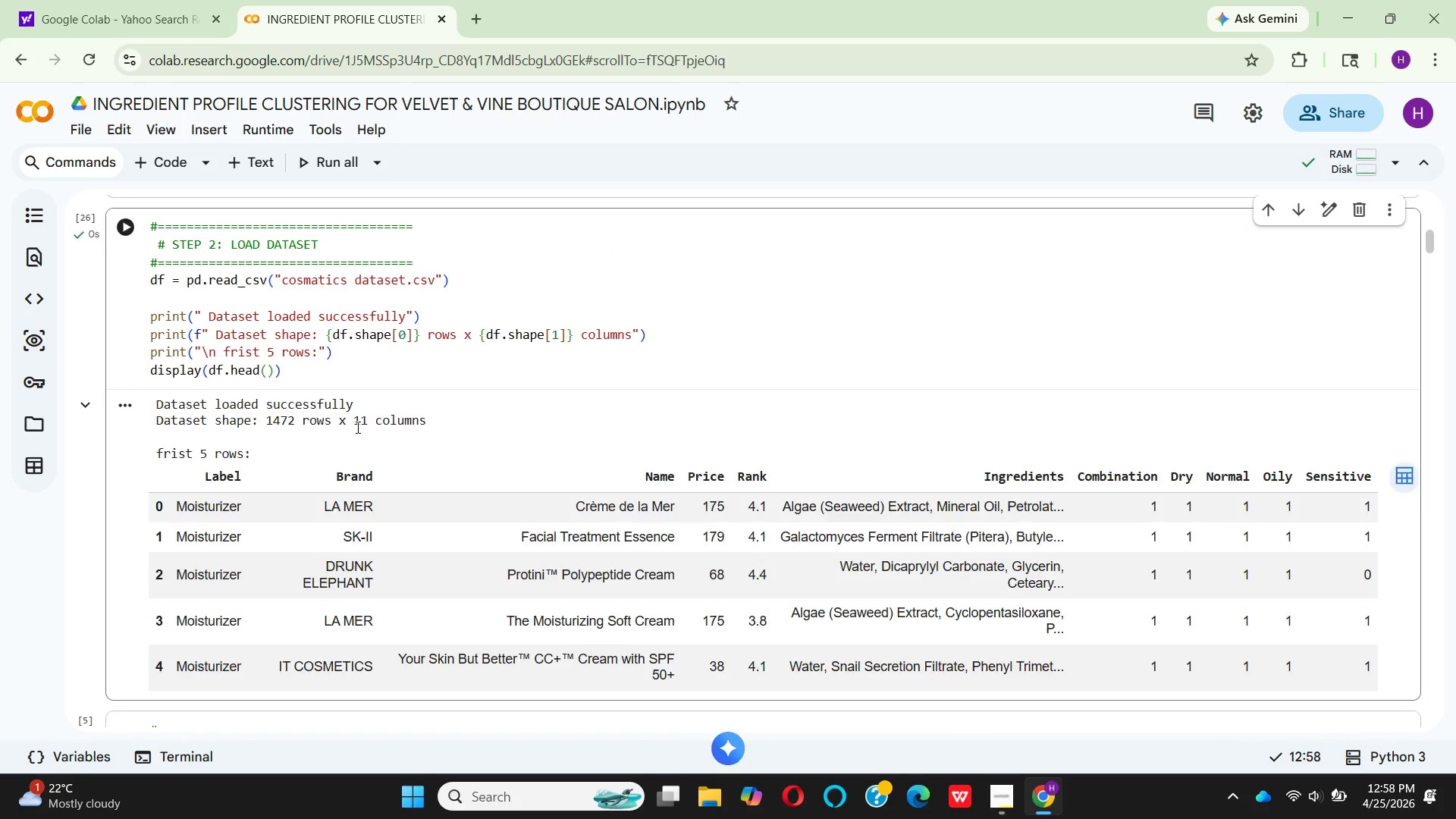 
scroll: coordinate [359, 446], scroll_direction: down, amount: 5.0
 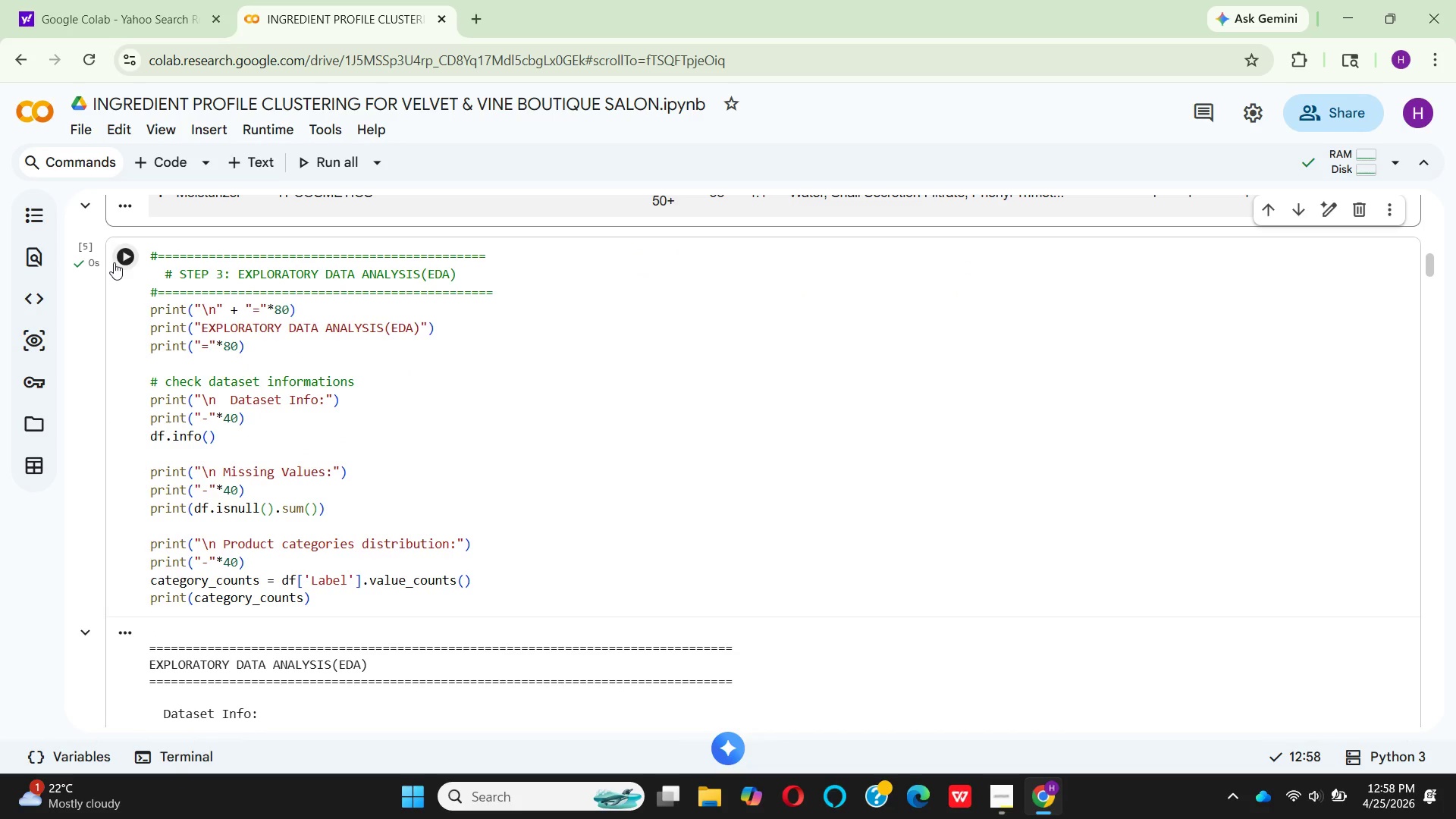 
left_click([114, 262])
 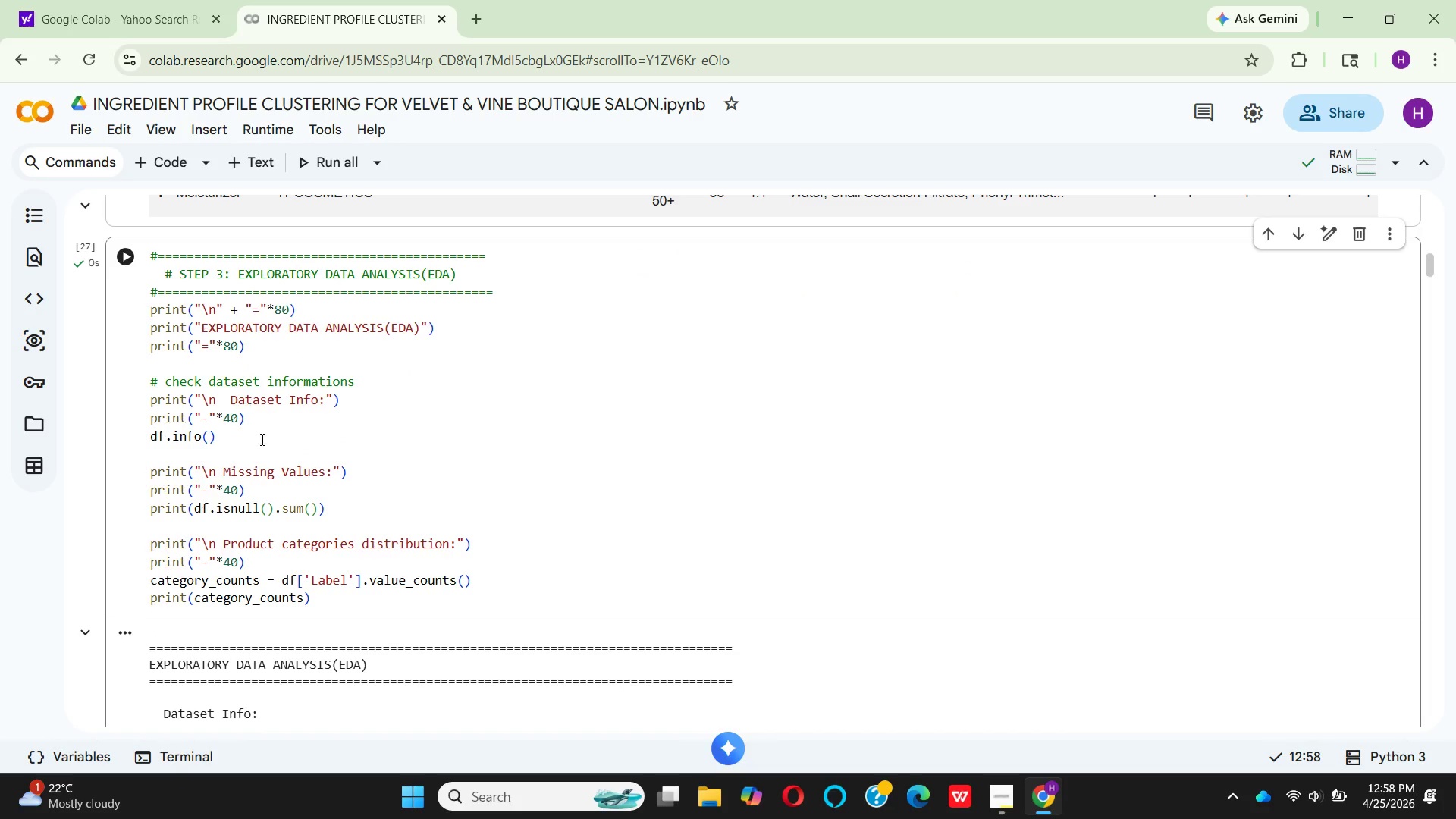 
scroll: coordinate [300, 502], scroll_direction: down, amount: 13.0
 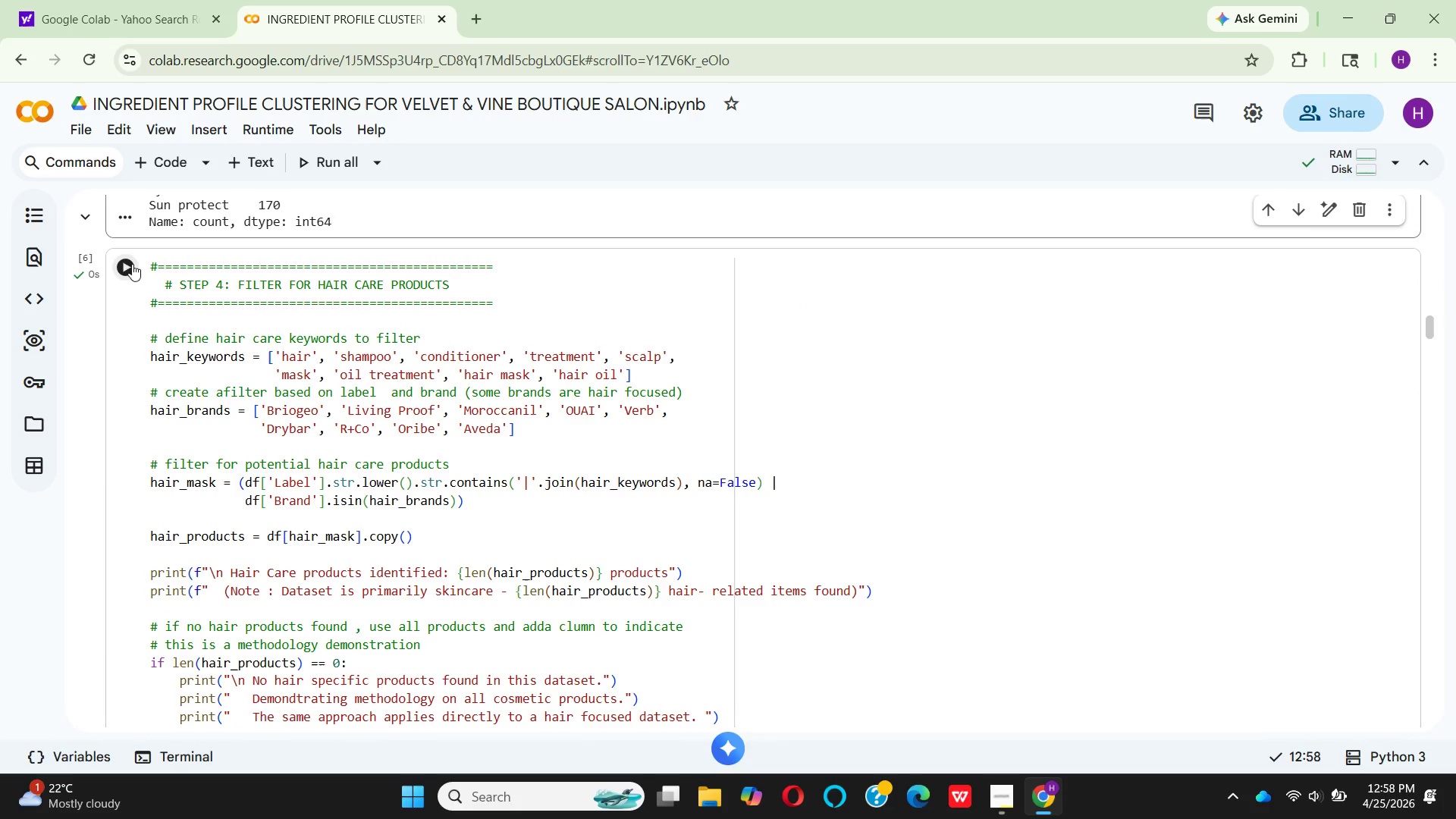 
left_click([132, 264])
 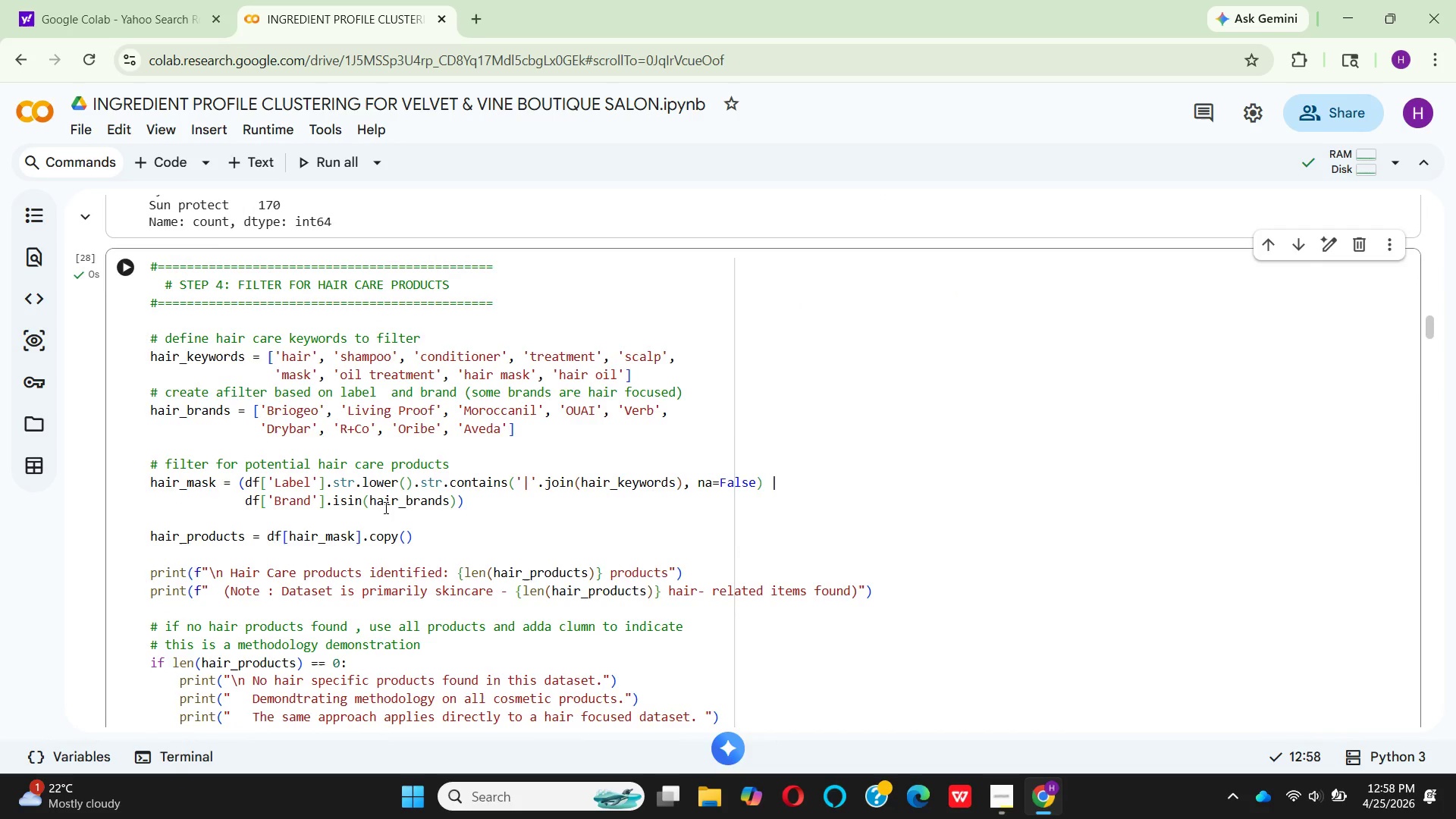 
scroll: coordinate [384, 507], scroll_direction: down, amount: 9.0
 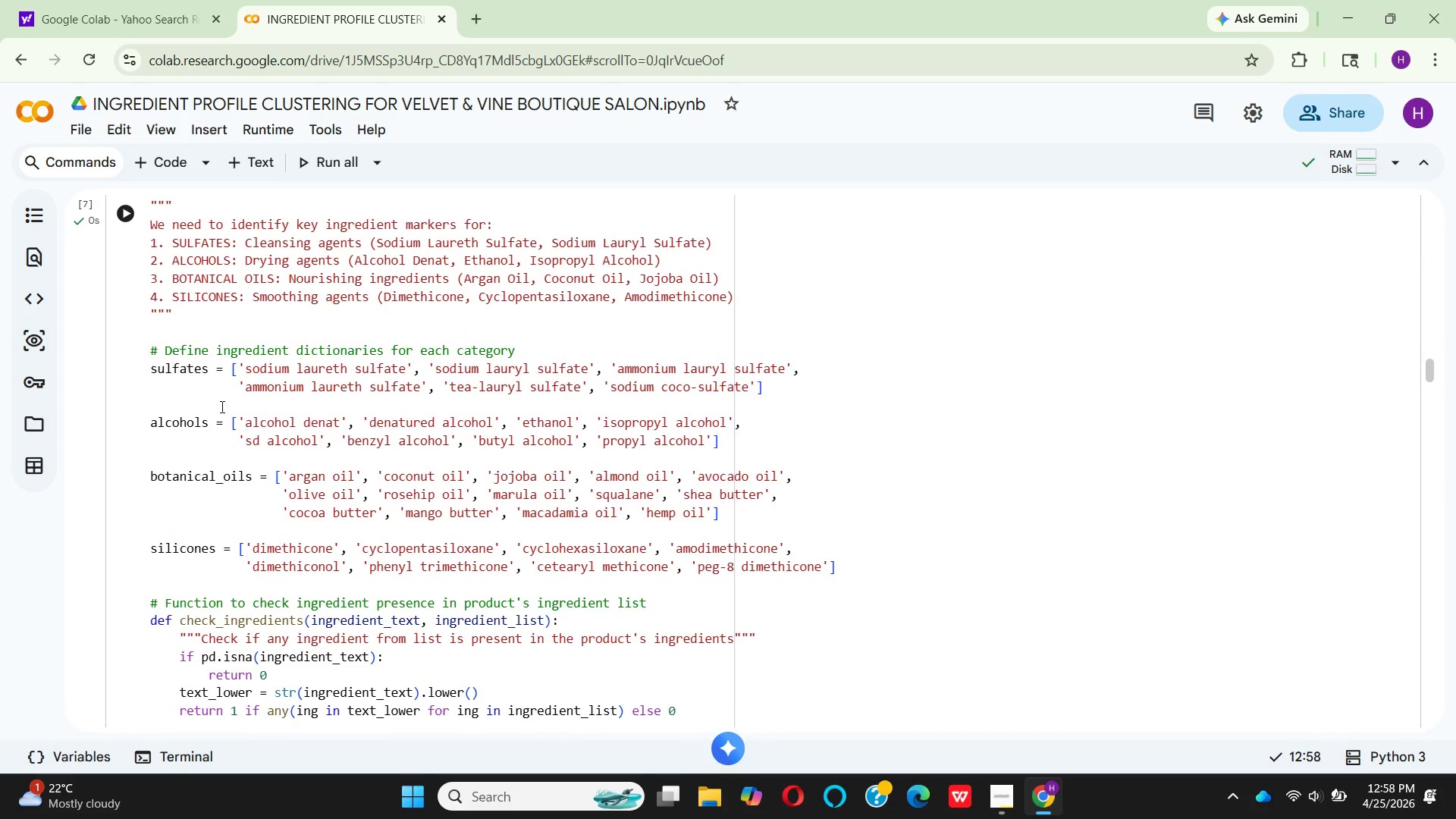 
scroll: coordinate [221, 406], scroll_direction: up, amount: 3.0
 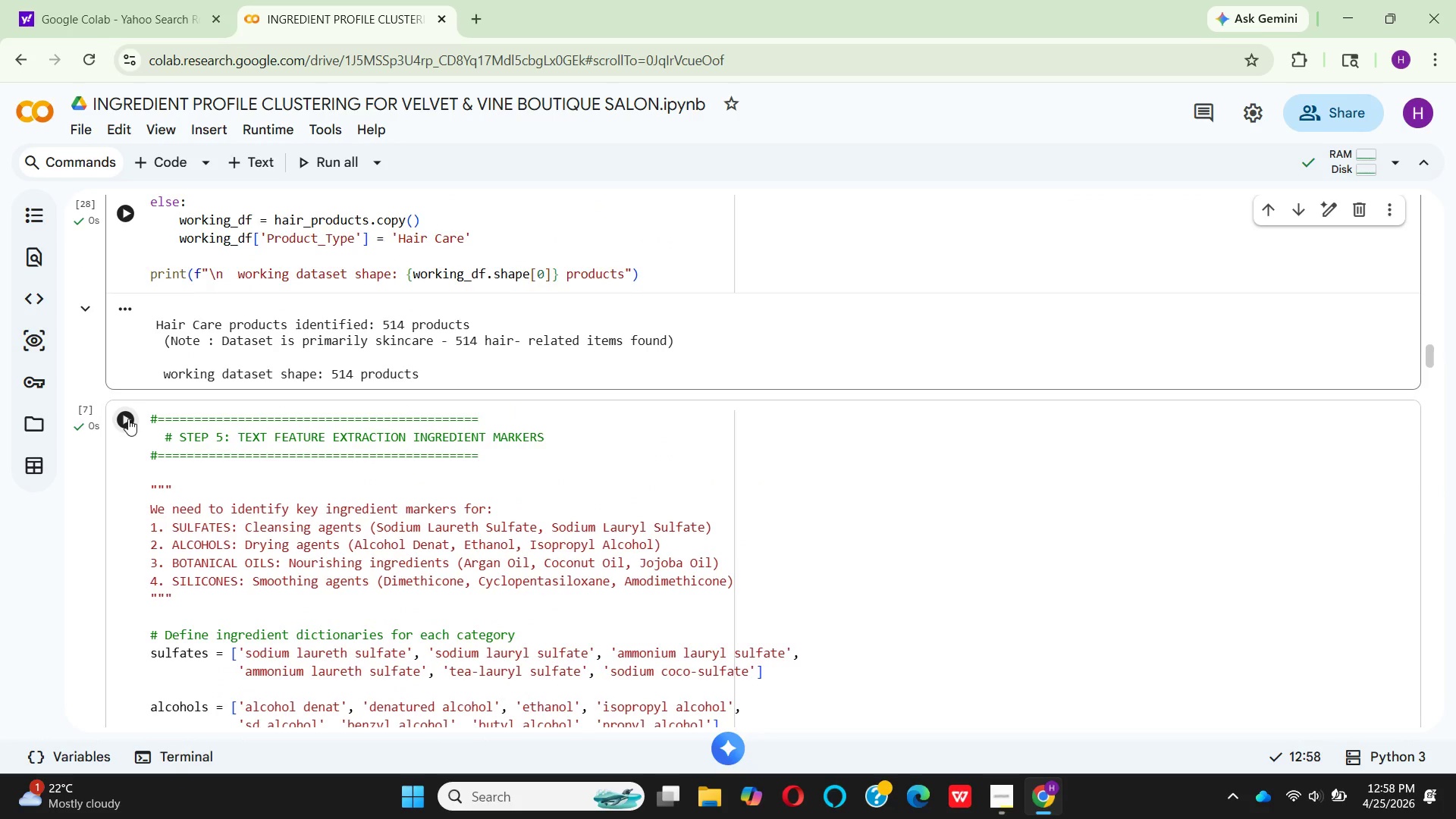 
left_click([128, 419])
 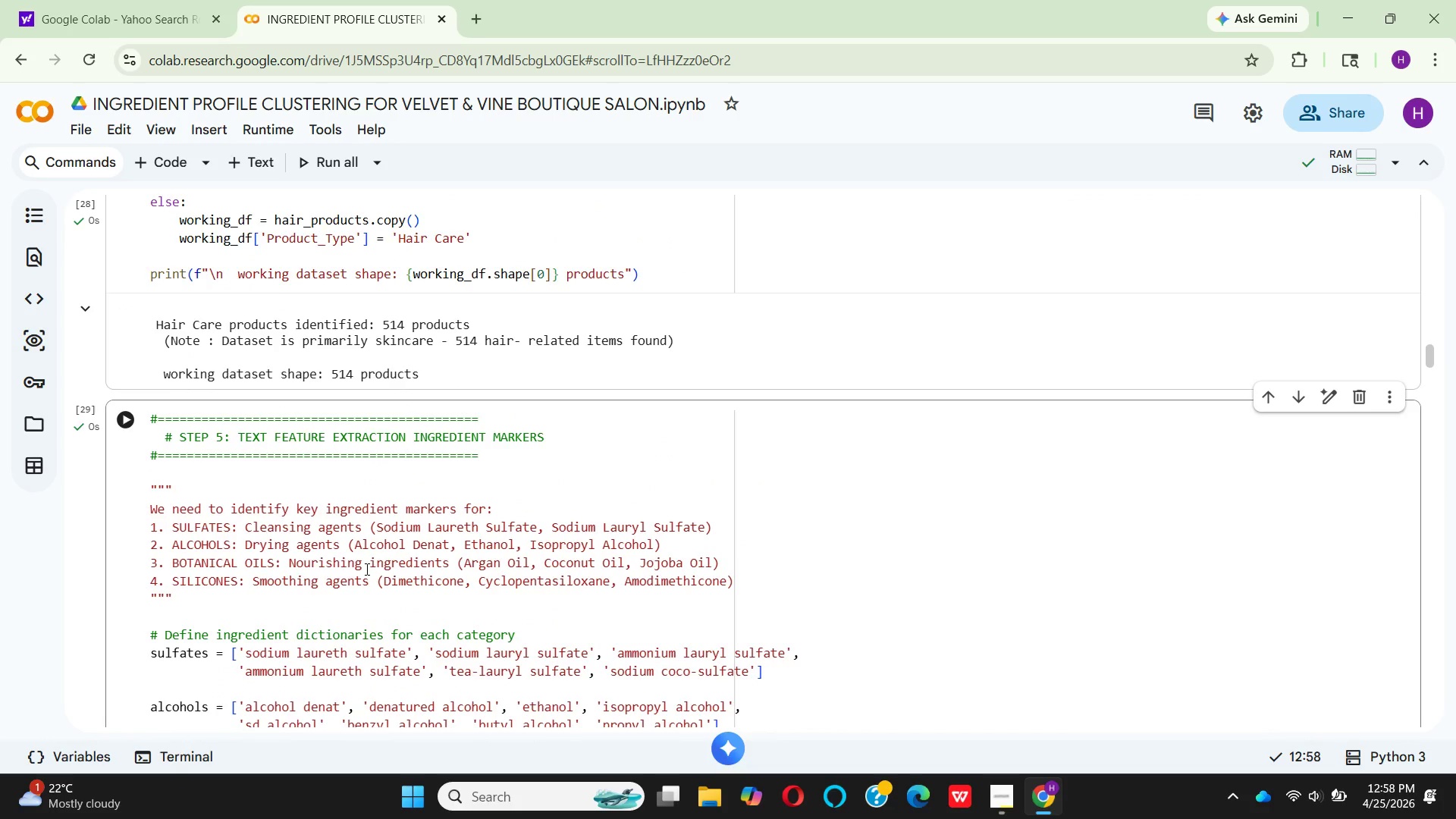 
scroll: coordinate [364, 566], scroll_direction: down, amount: 16.0
 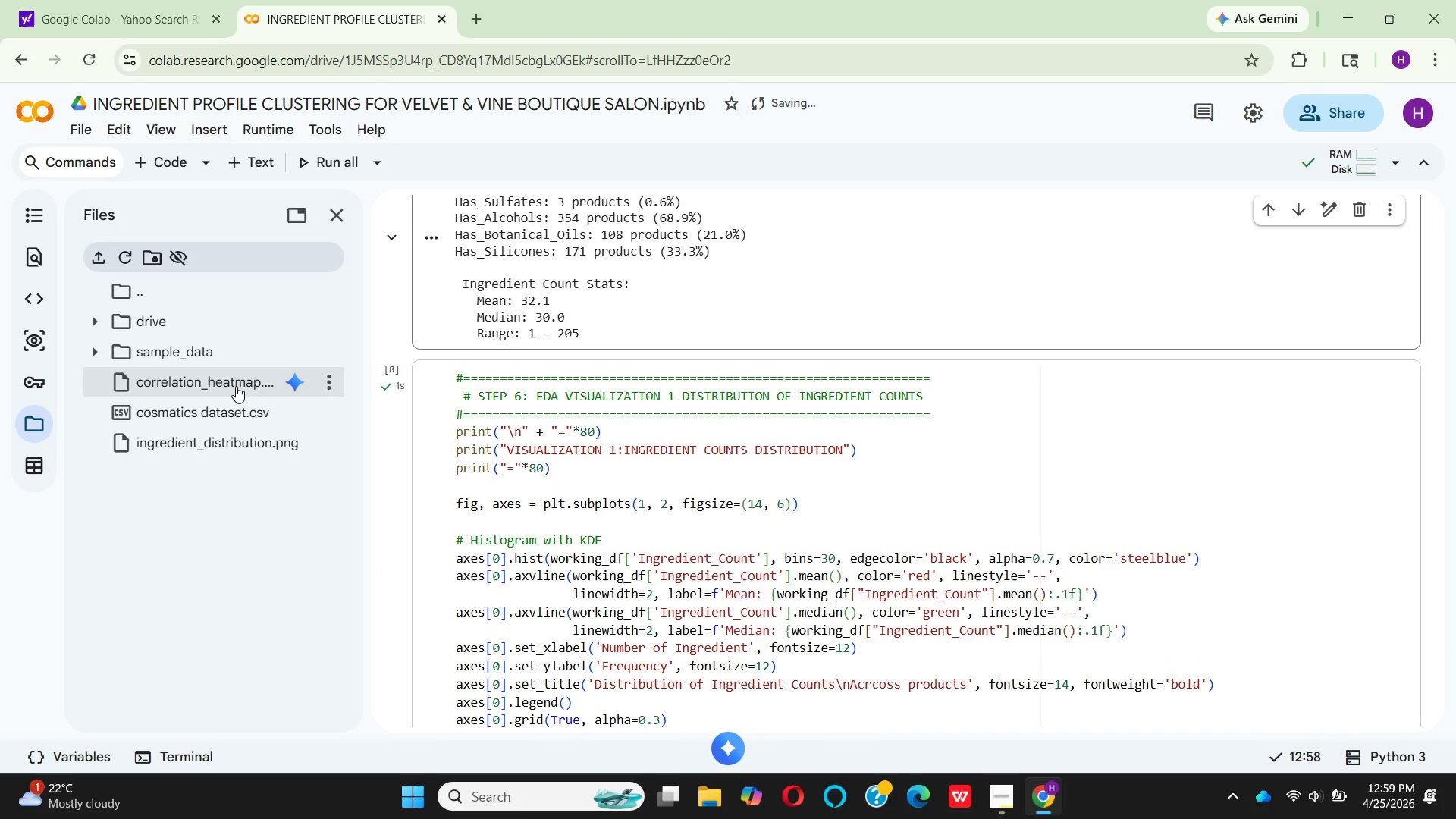 
wait(6.2)
 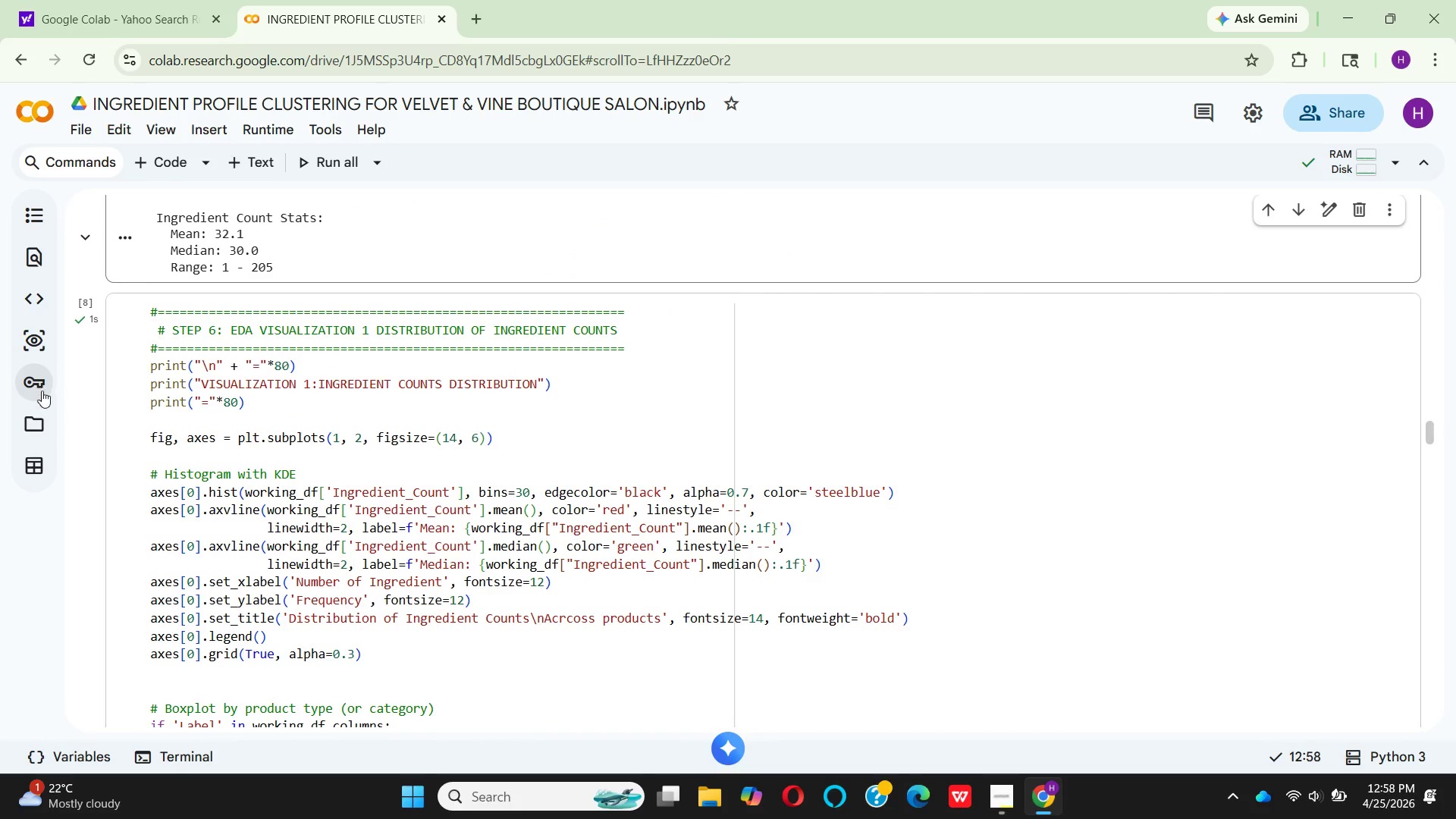 
left_click_drag(start_coordinate=[325, 387], to_coordinate=[319, 388])
 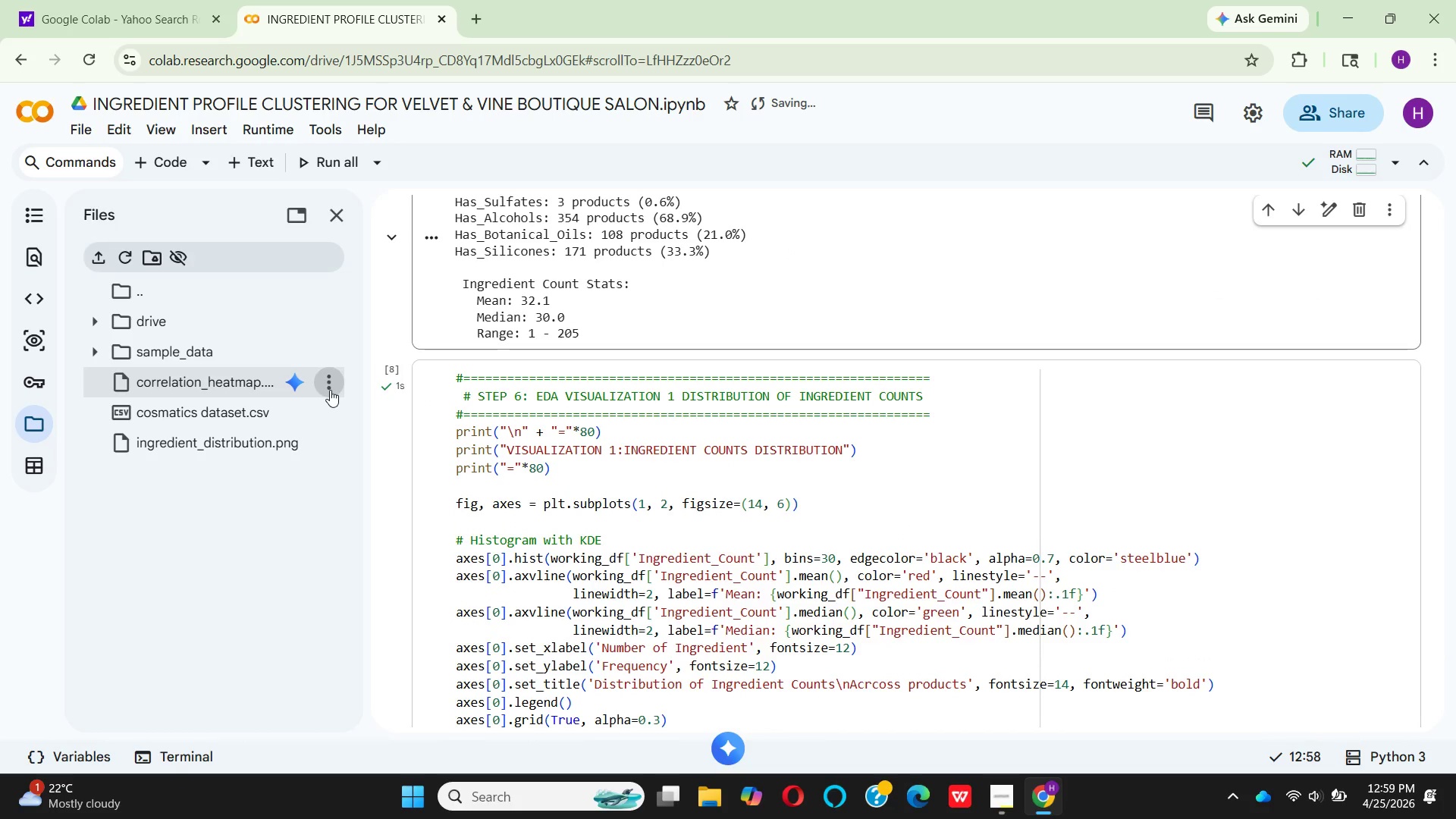 
left_click([330, 390])
 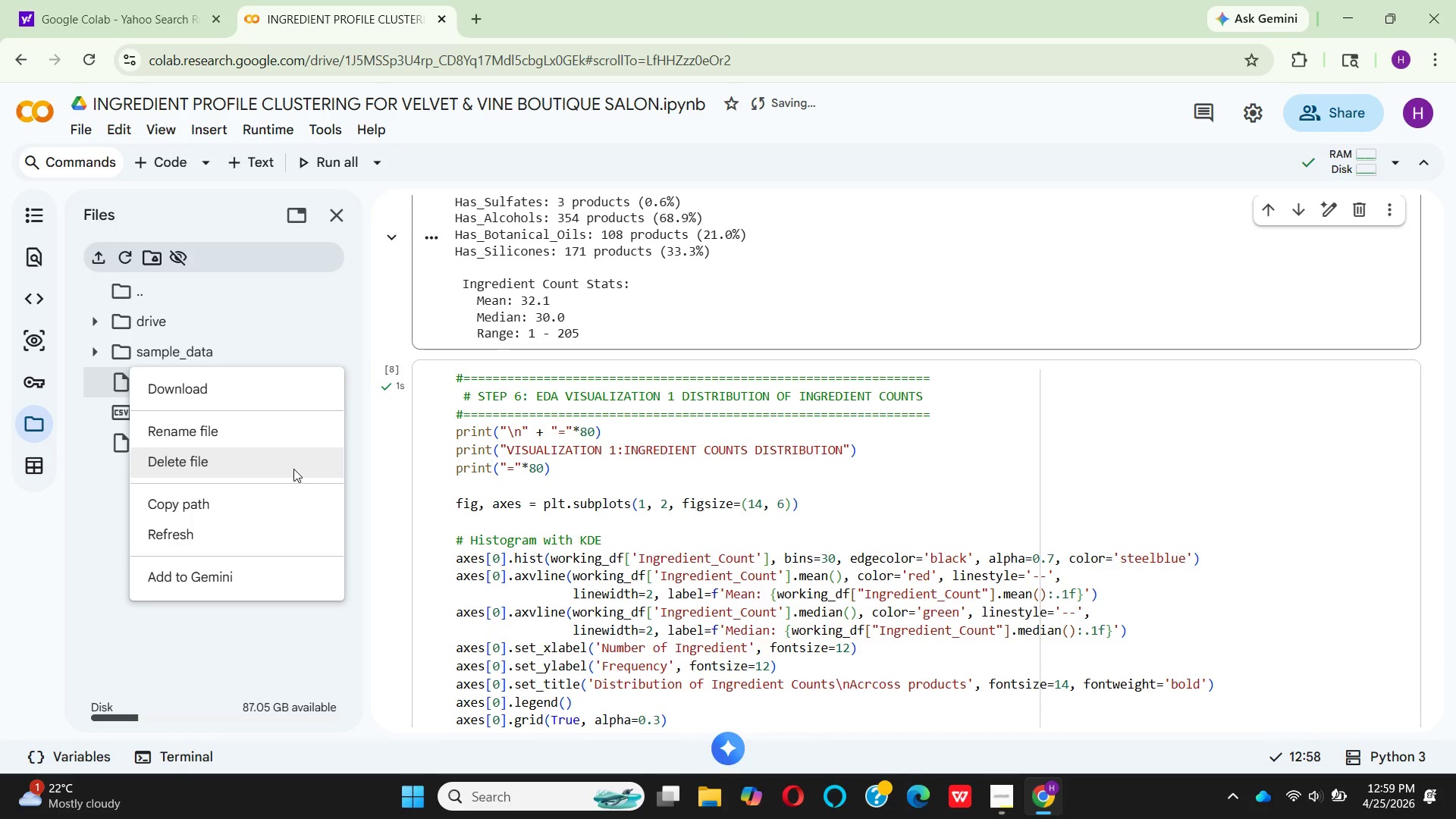 
left_click([293, 469])
 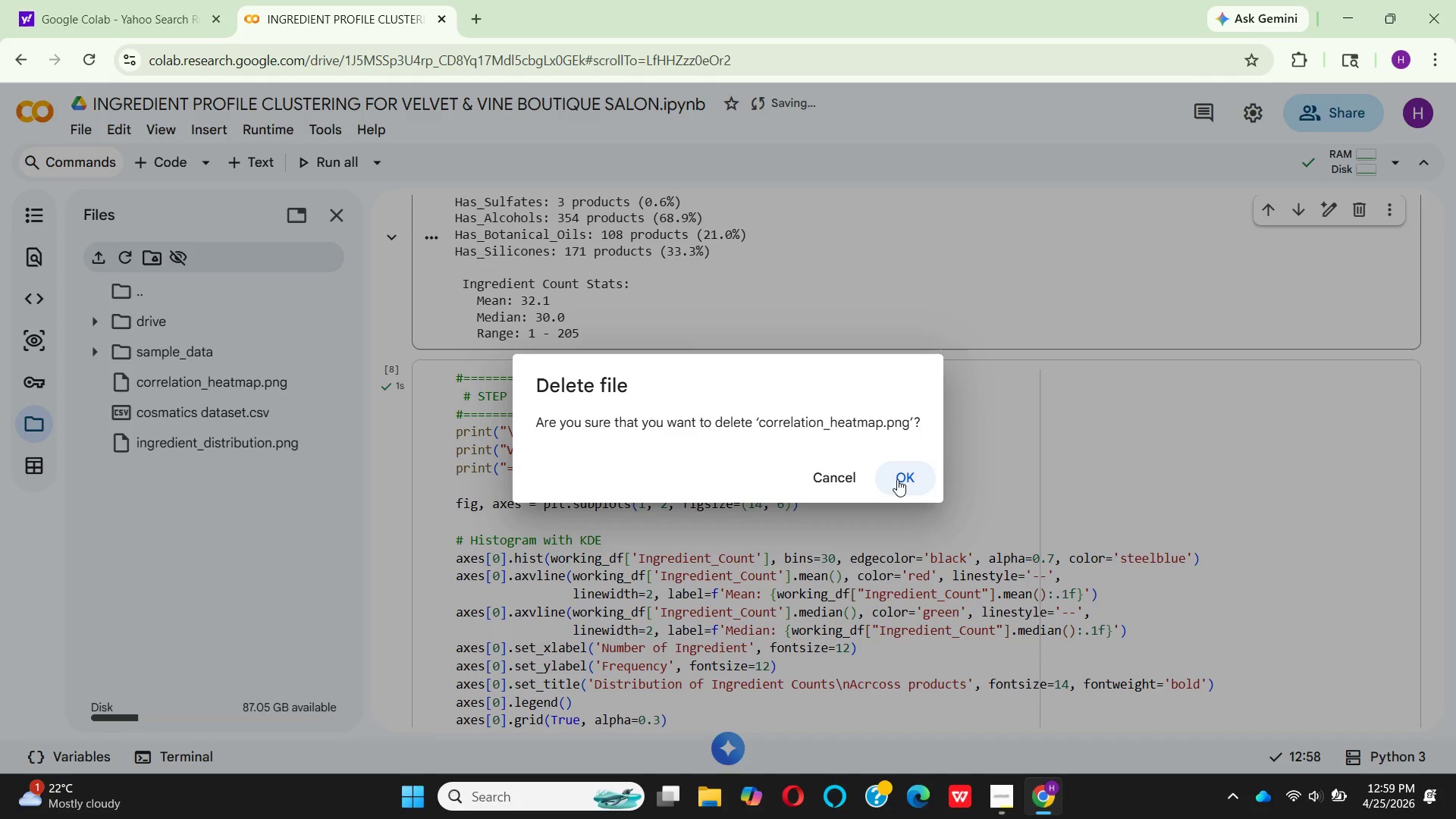 
left_click([897, 479])
 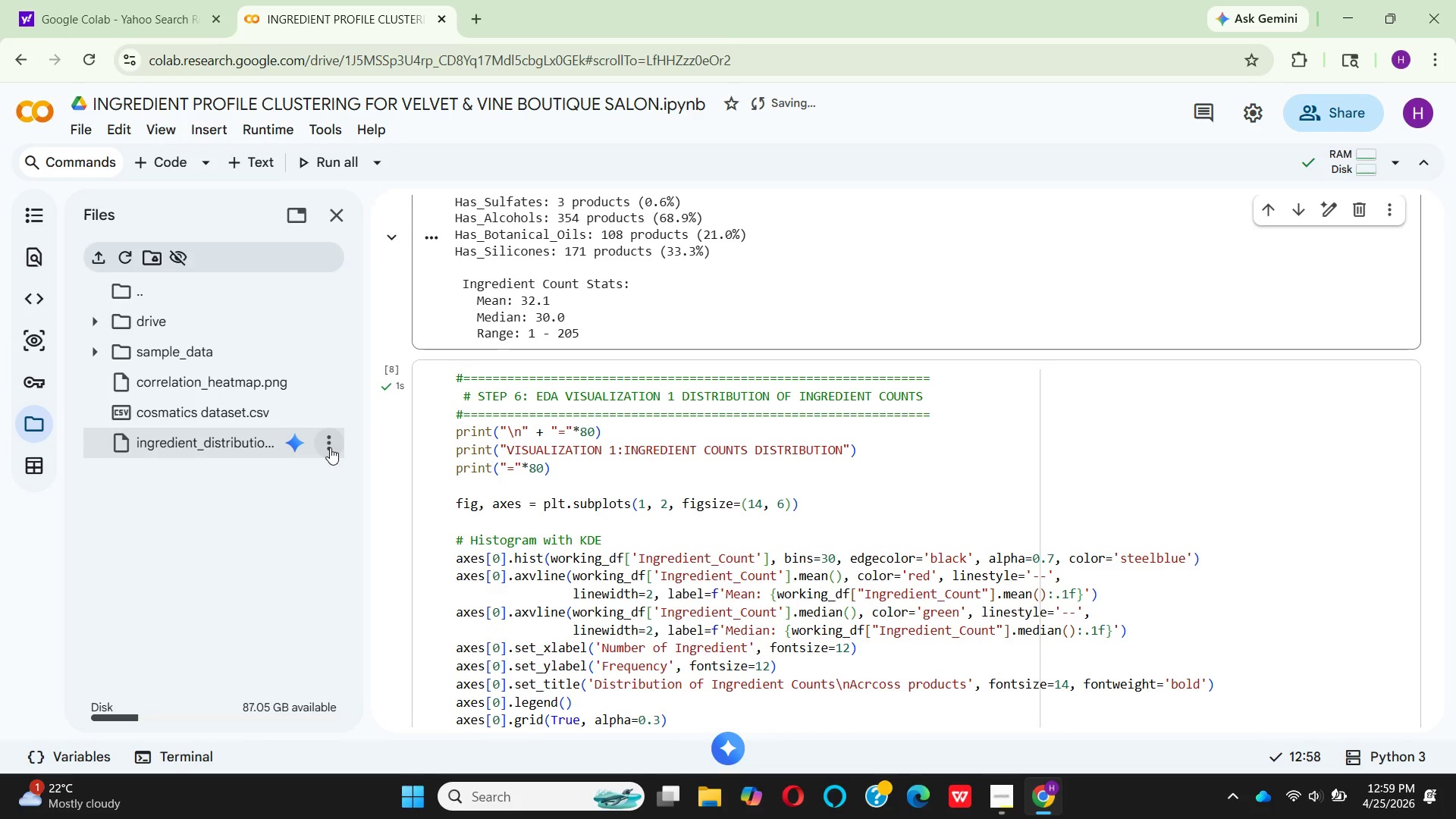 
left_click([330, 447])
 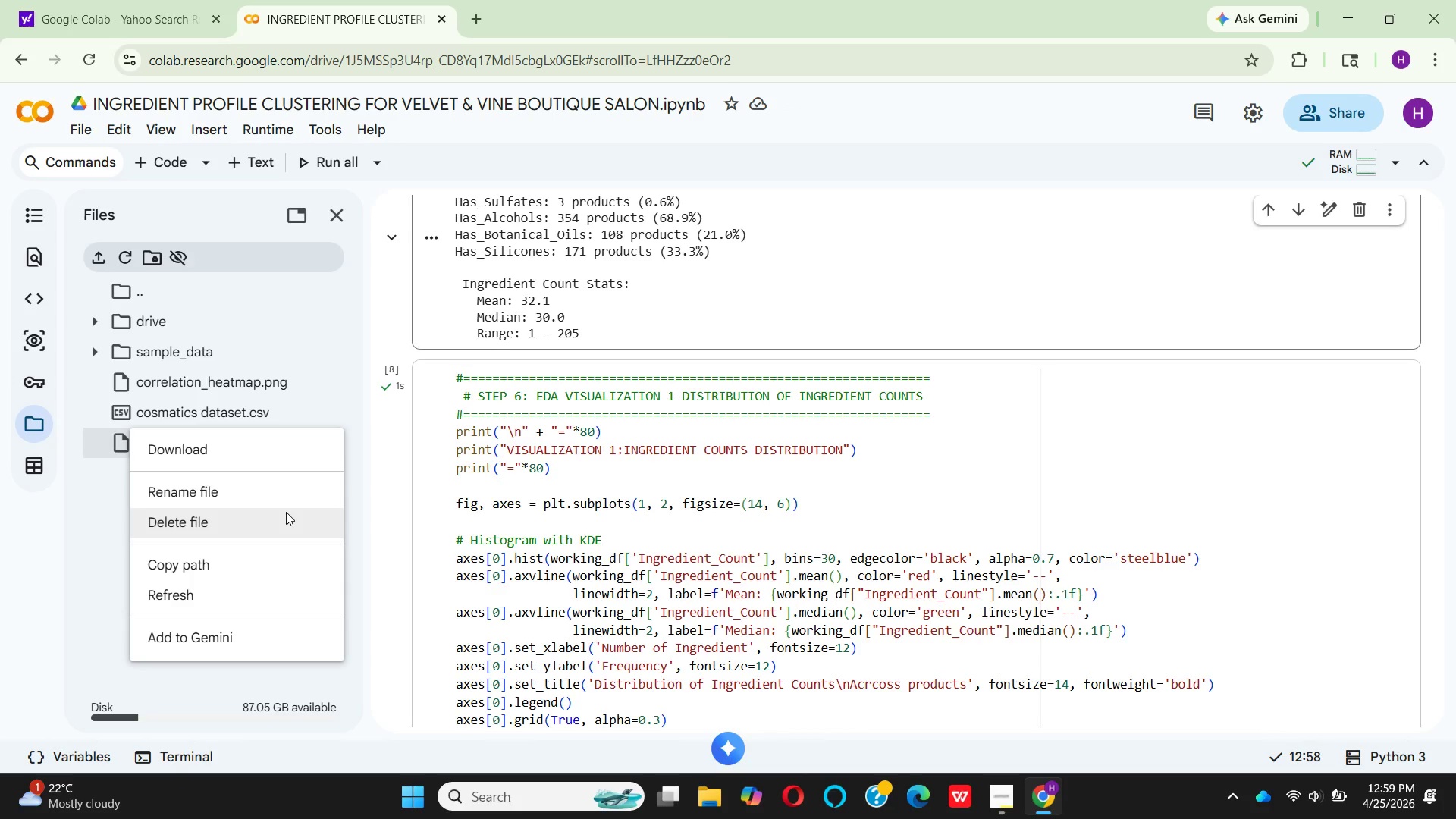 
left_click([286, 512])
 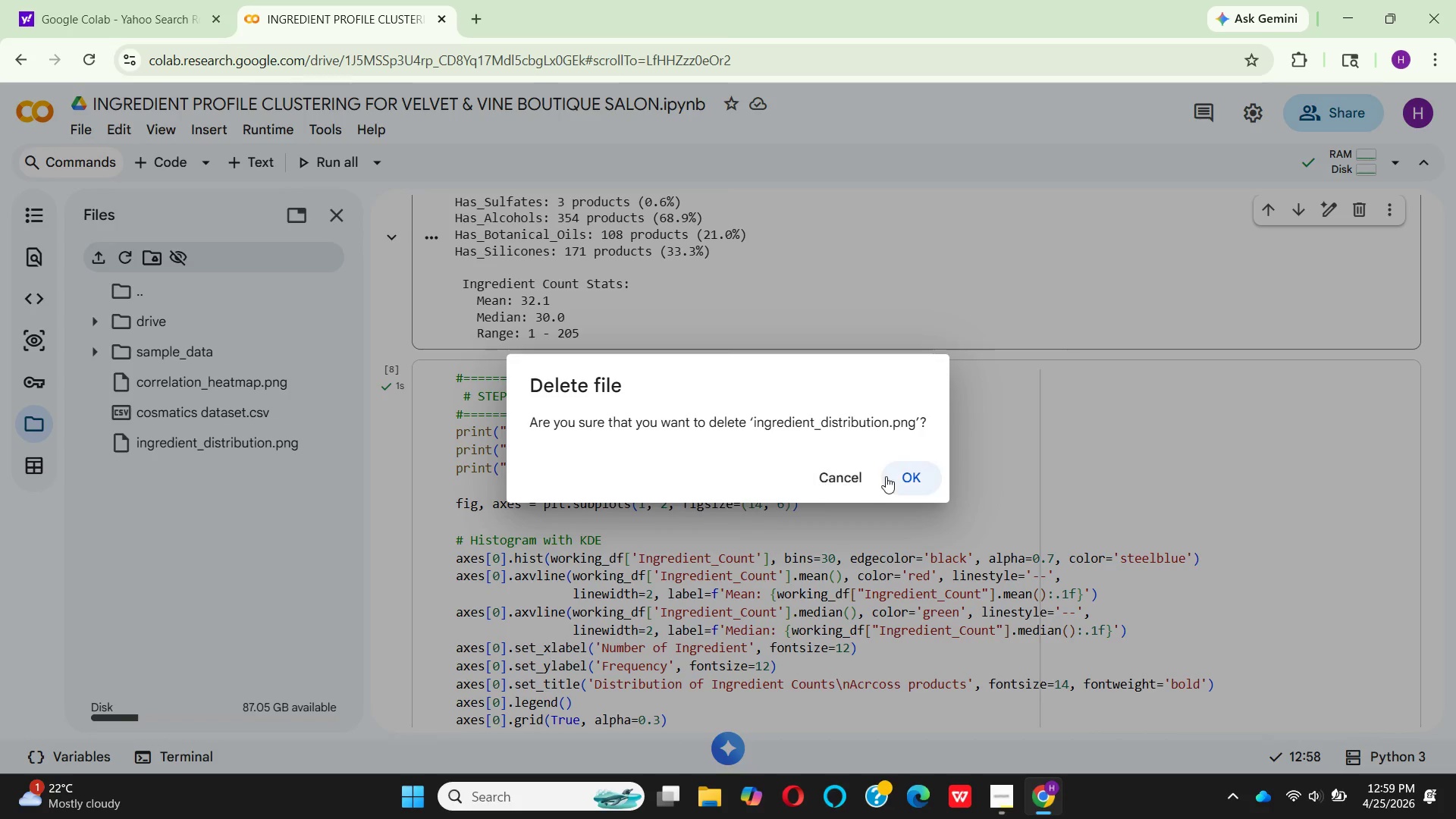 
left_click([896, 472])
 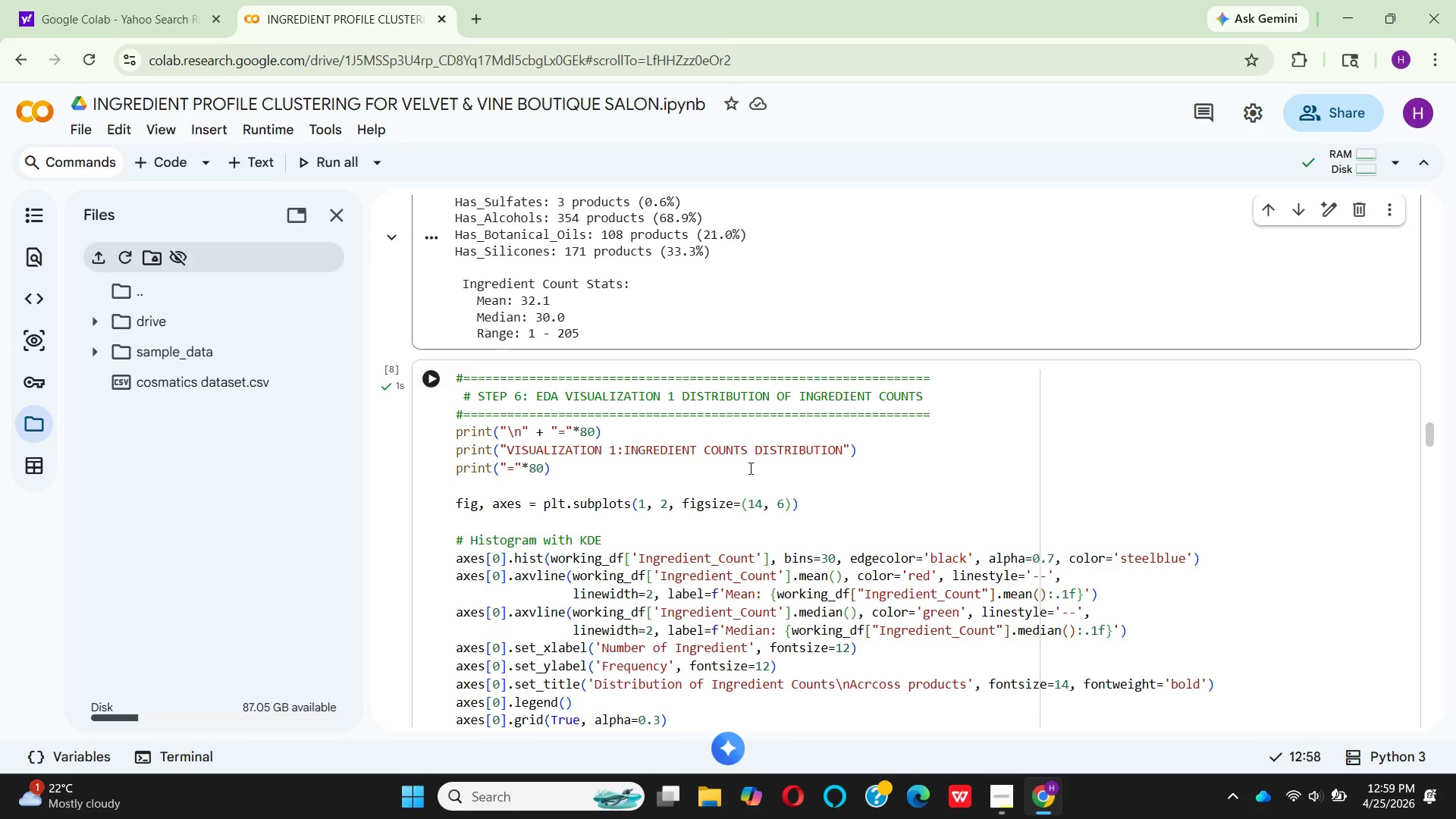 
wait(7.45)
 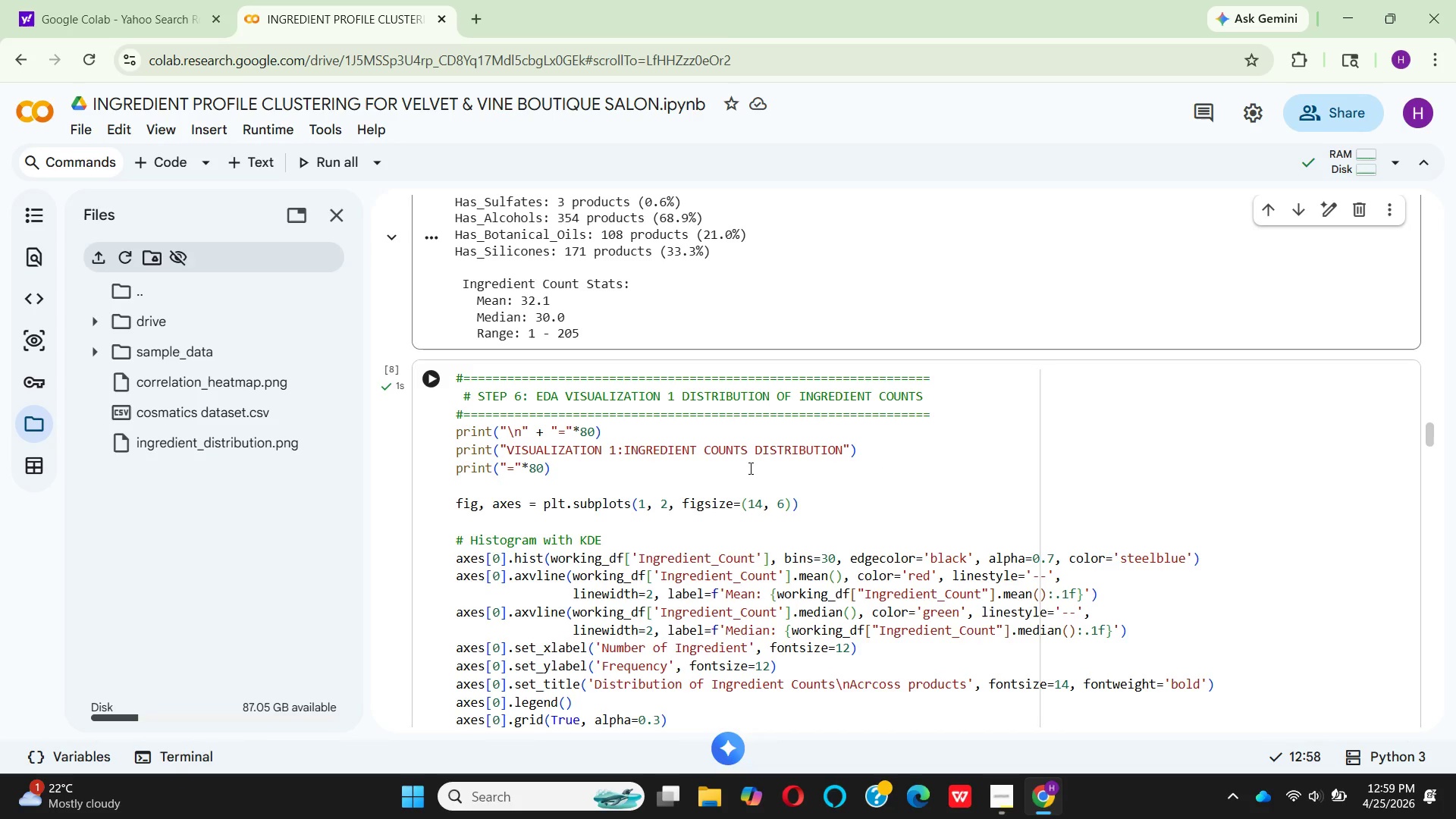 
left_click([423, 381])
 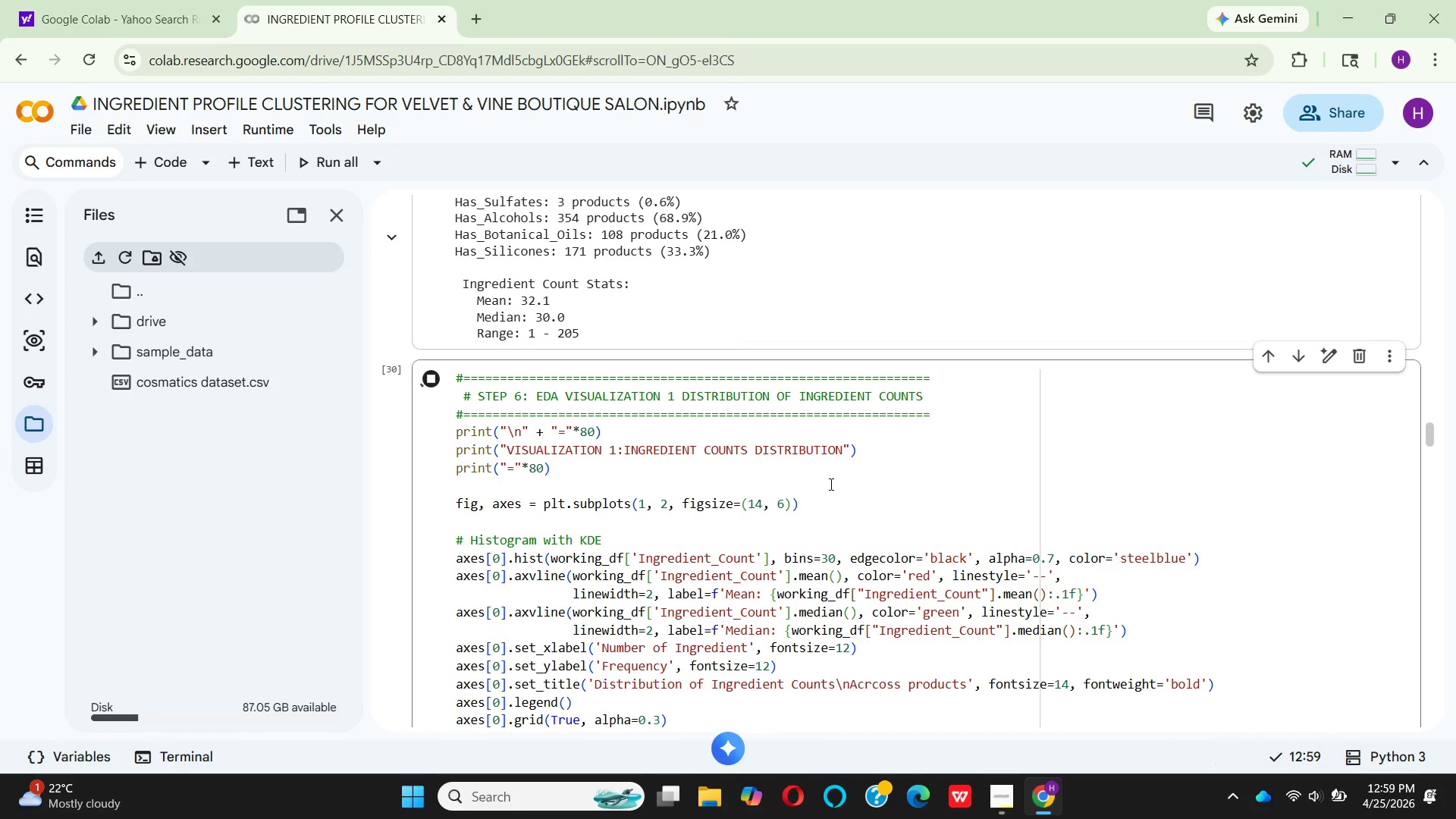 
scroll: coordinate [750, 438], scroll_direction: down, amount: 35.0
 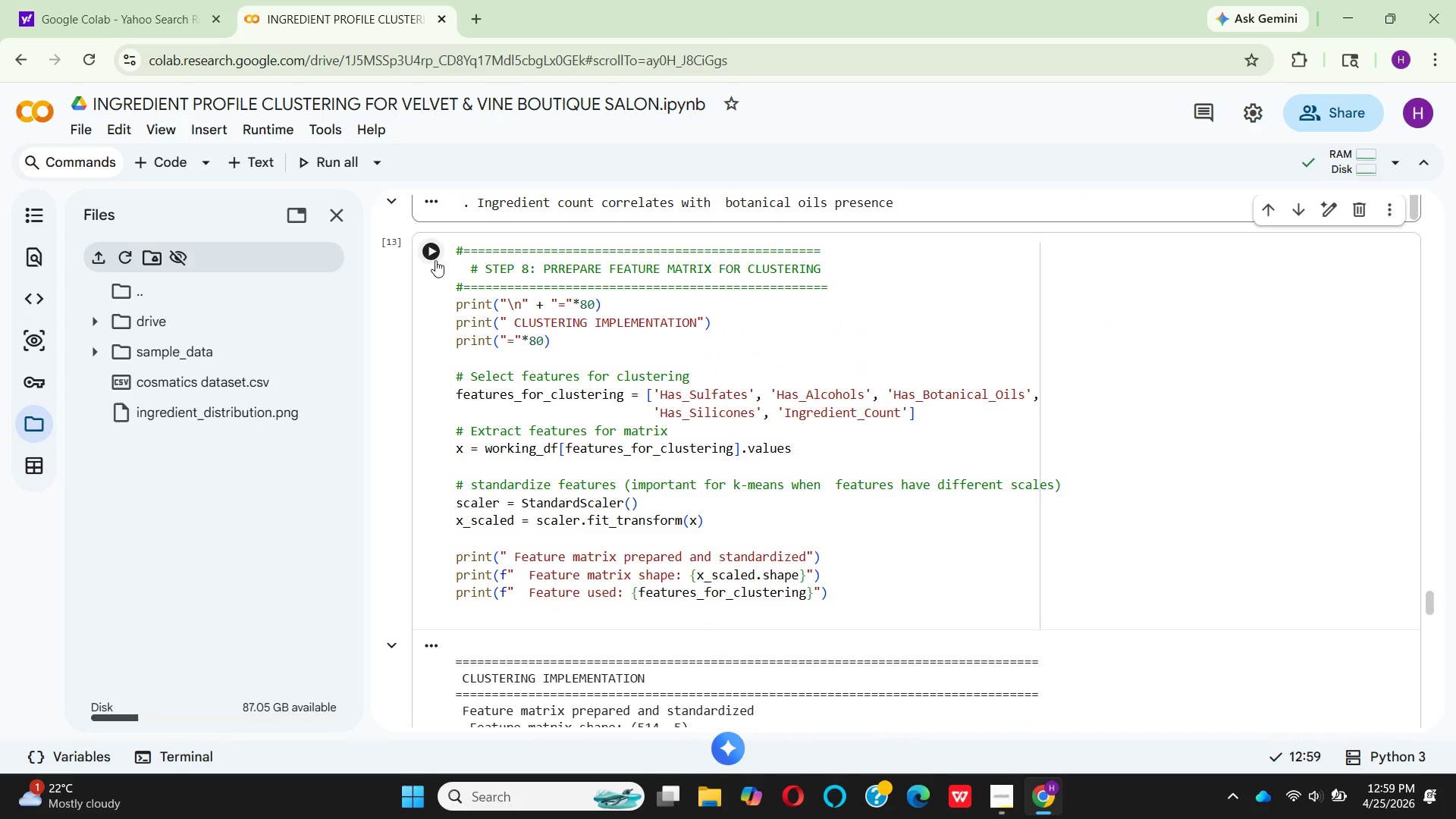 
left_click([433, 256])
 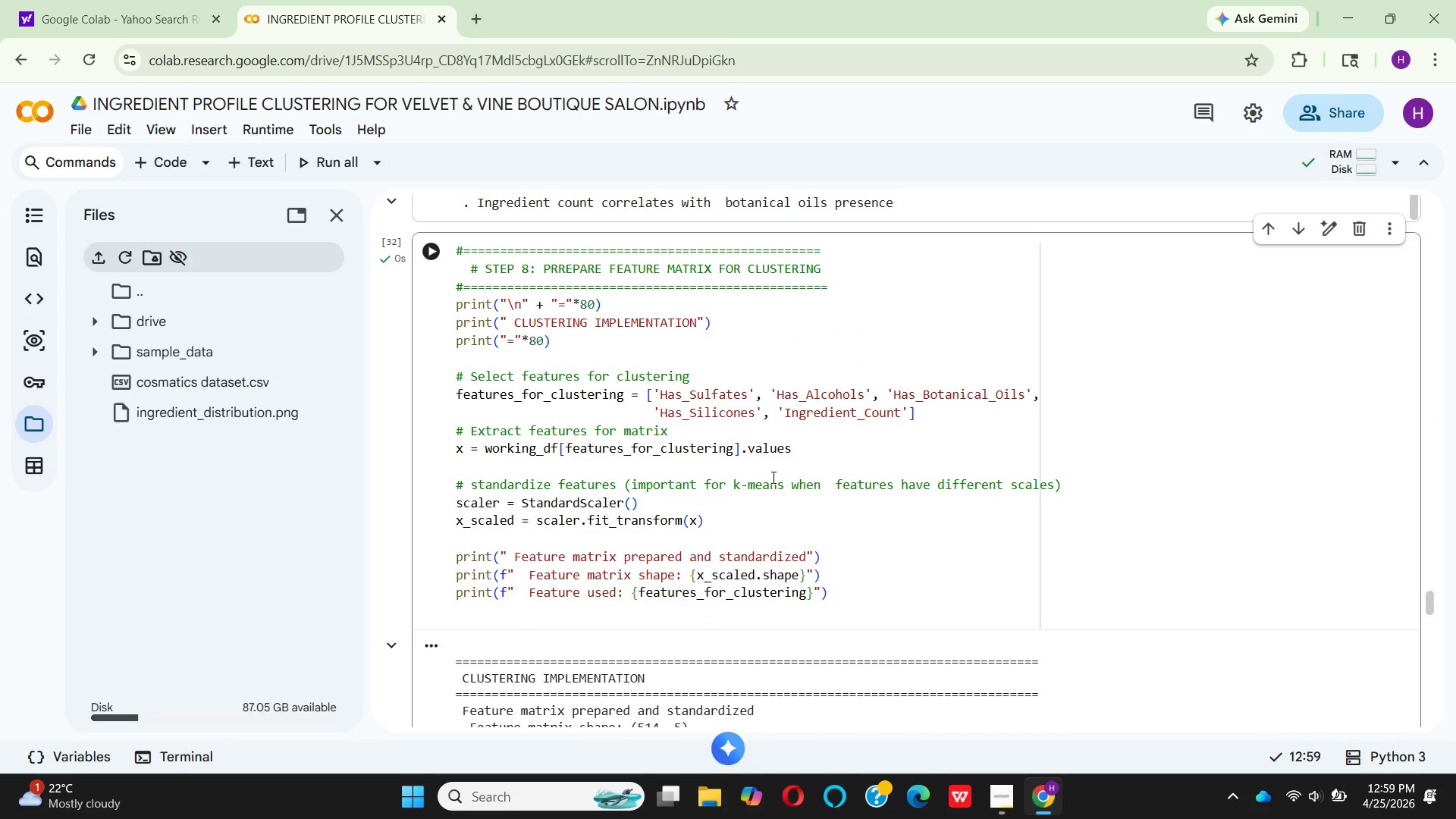 
scroll: coordinate [772, 477], scroll_direction: down, amount: 6.0
 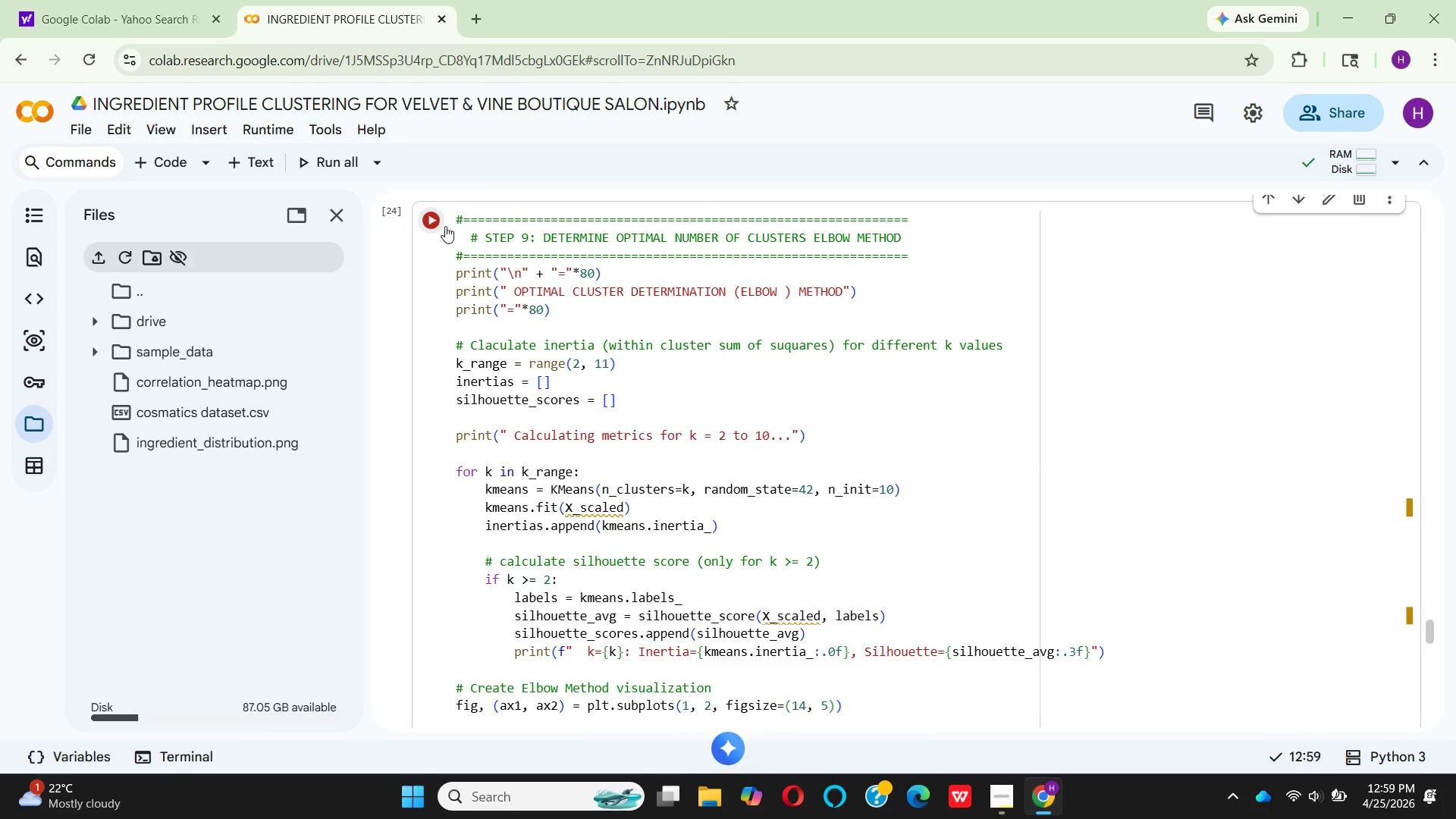 
left_click([445, 226])
 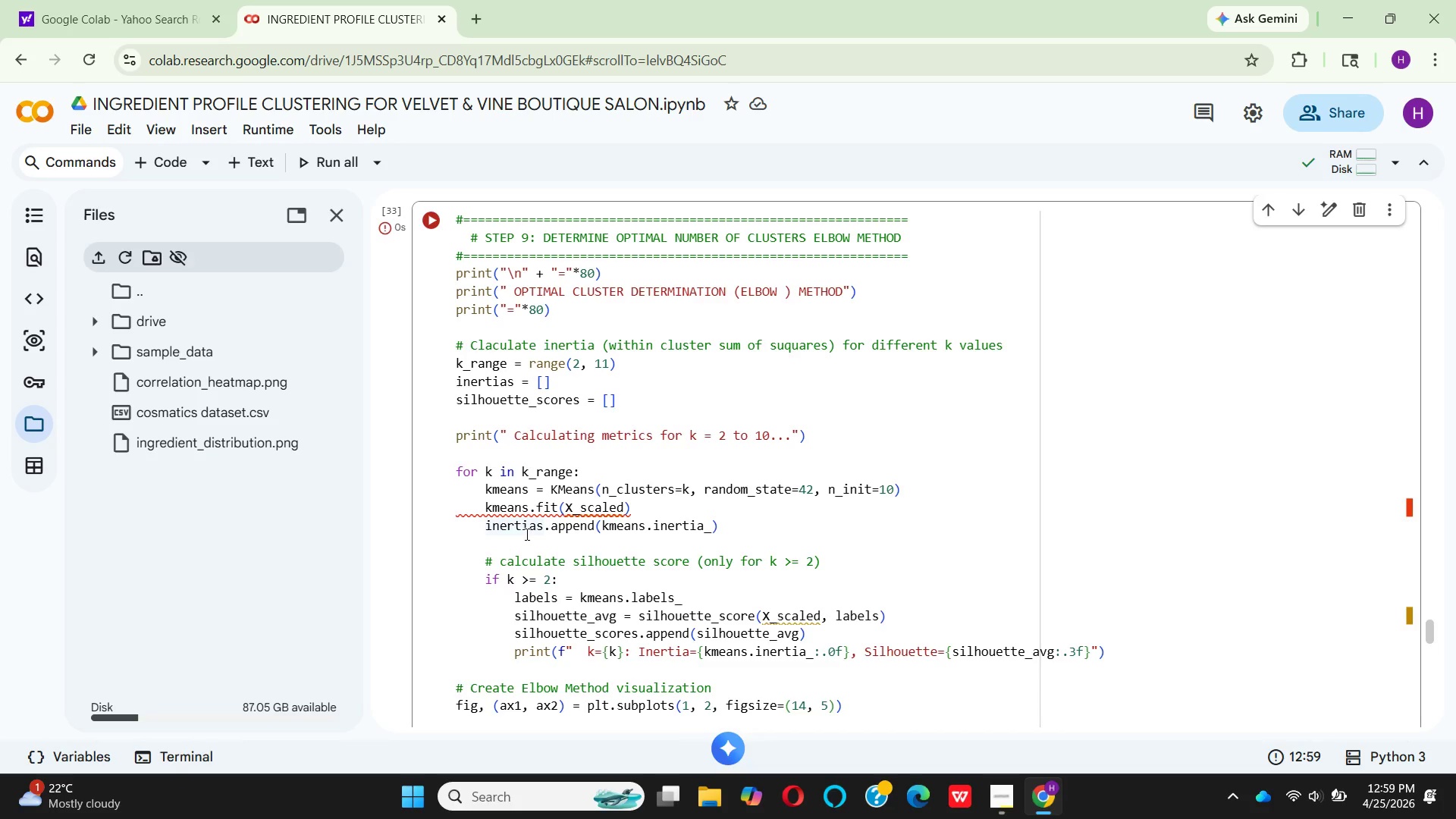 
wait(20.02)
 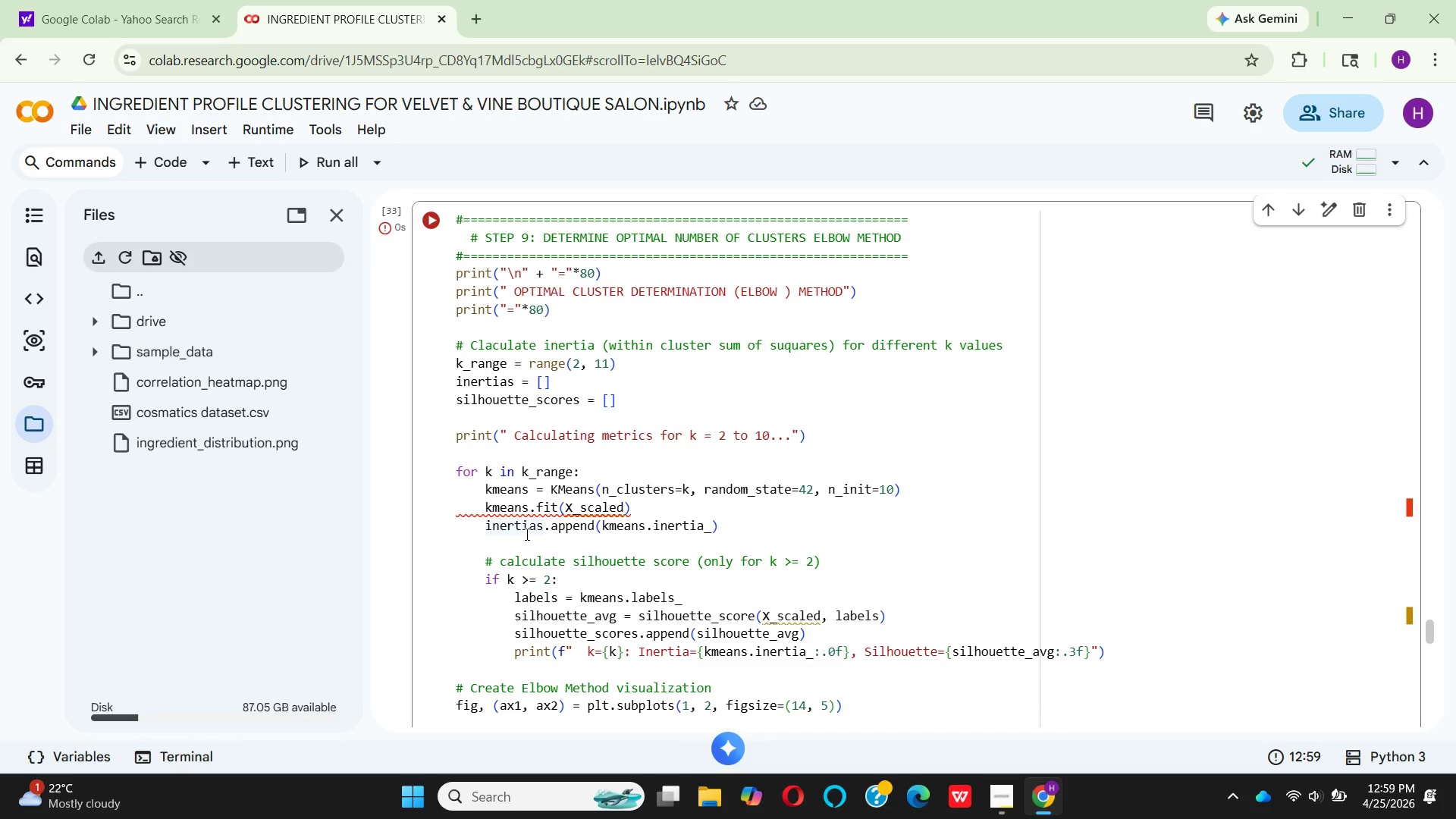 
scroll: coordinate [758, 580], scroll_direction: down, amount: 11.0
 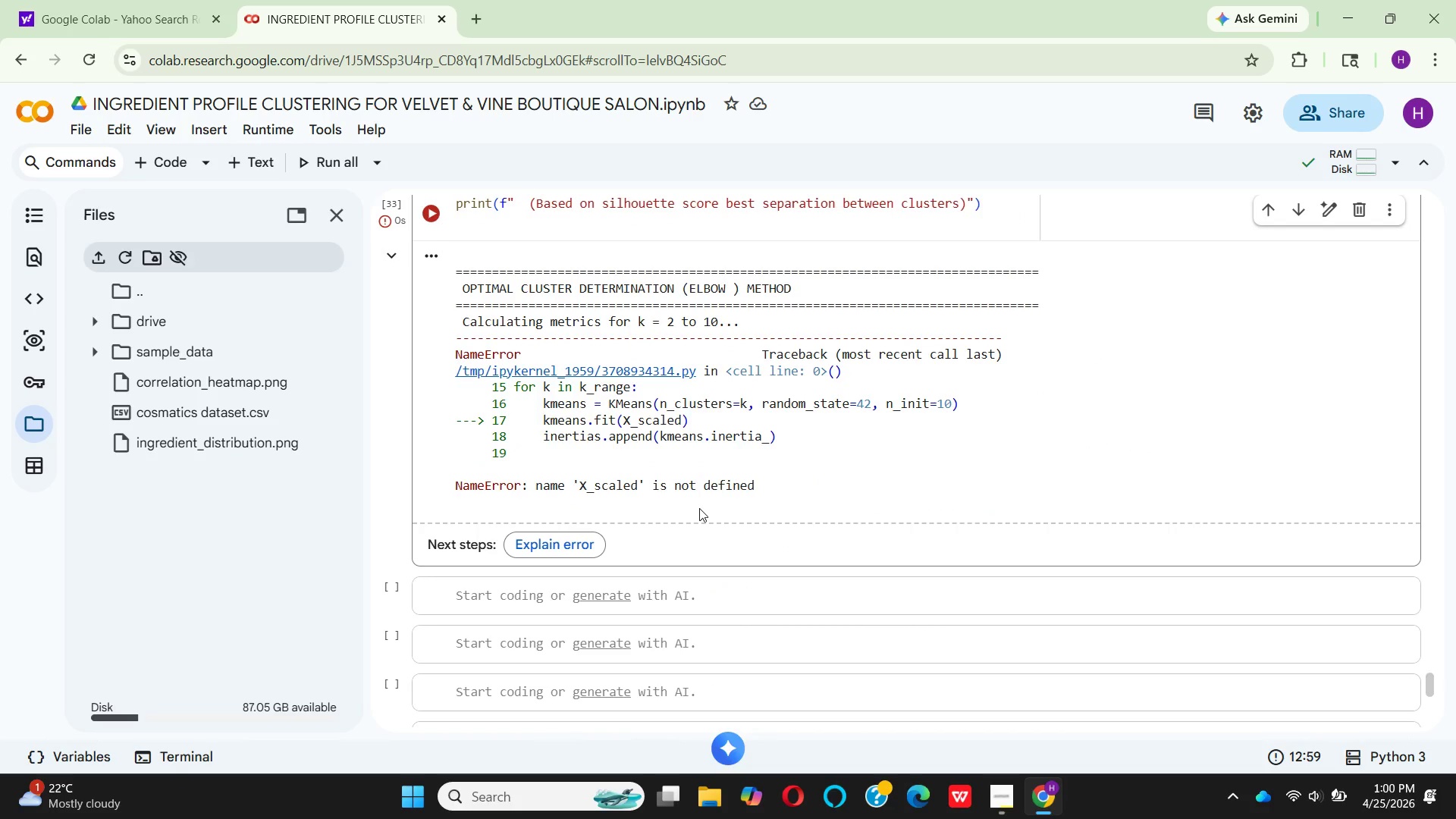 
scroll: coordinate [692, 501], scroll_direction: up, amount: 14.0
 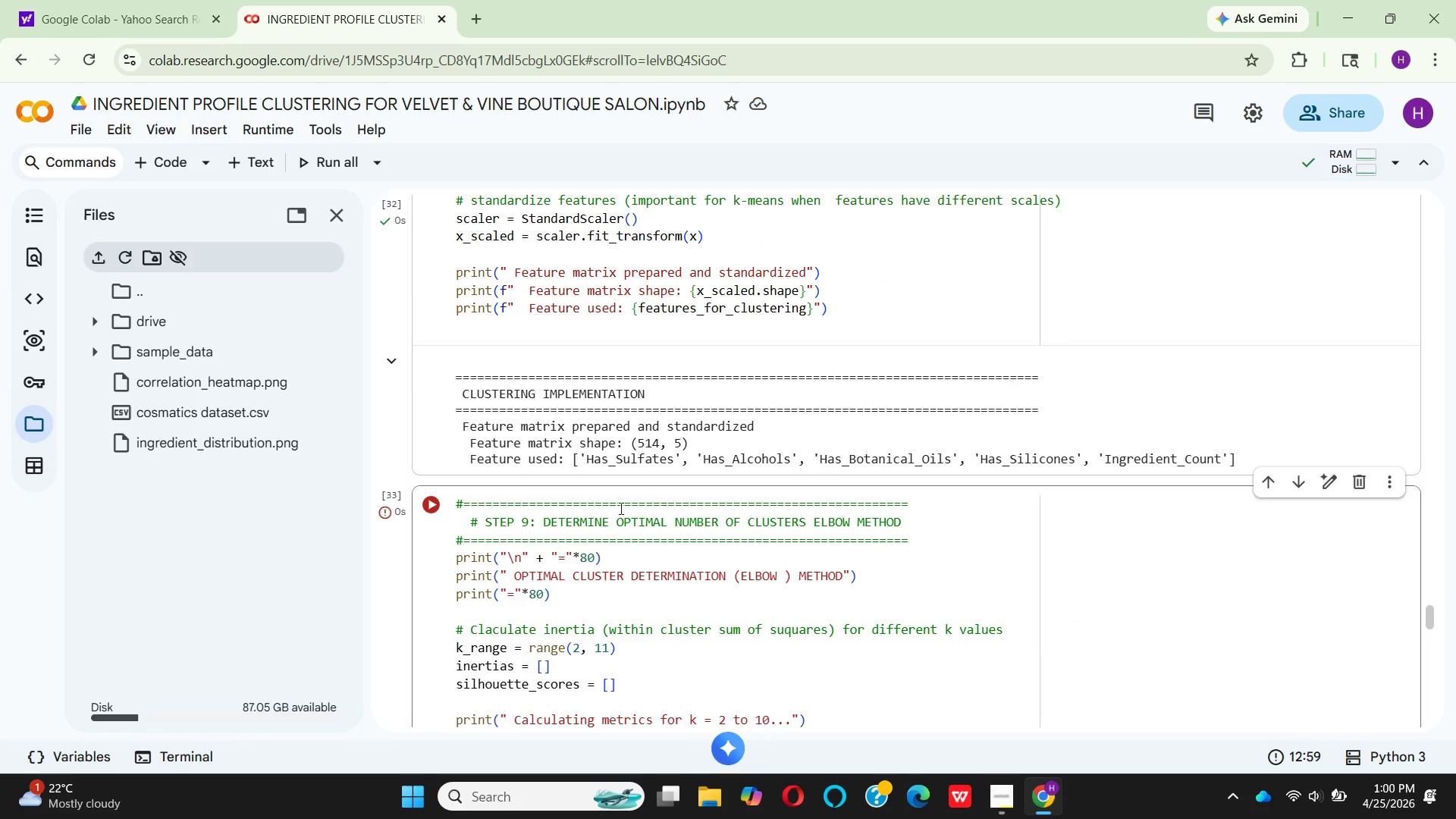 
scroll: coordinate [570, 529], scroll_direction: down, amount: 3.0
 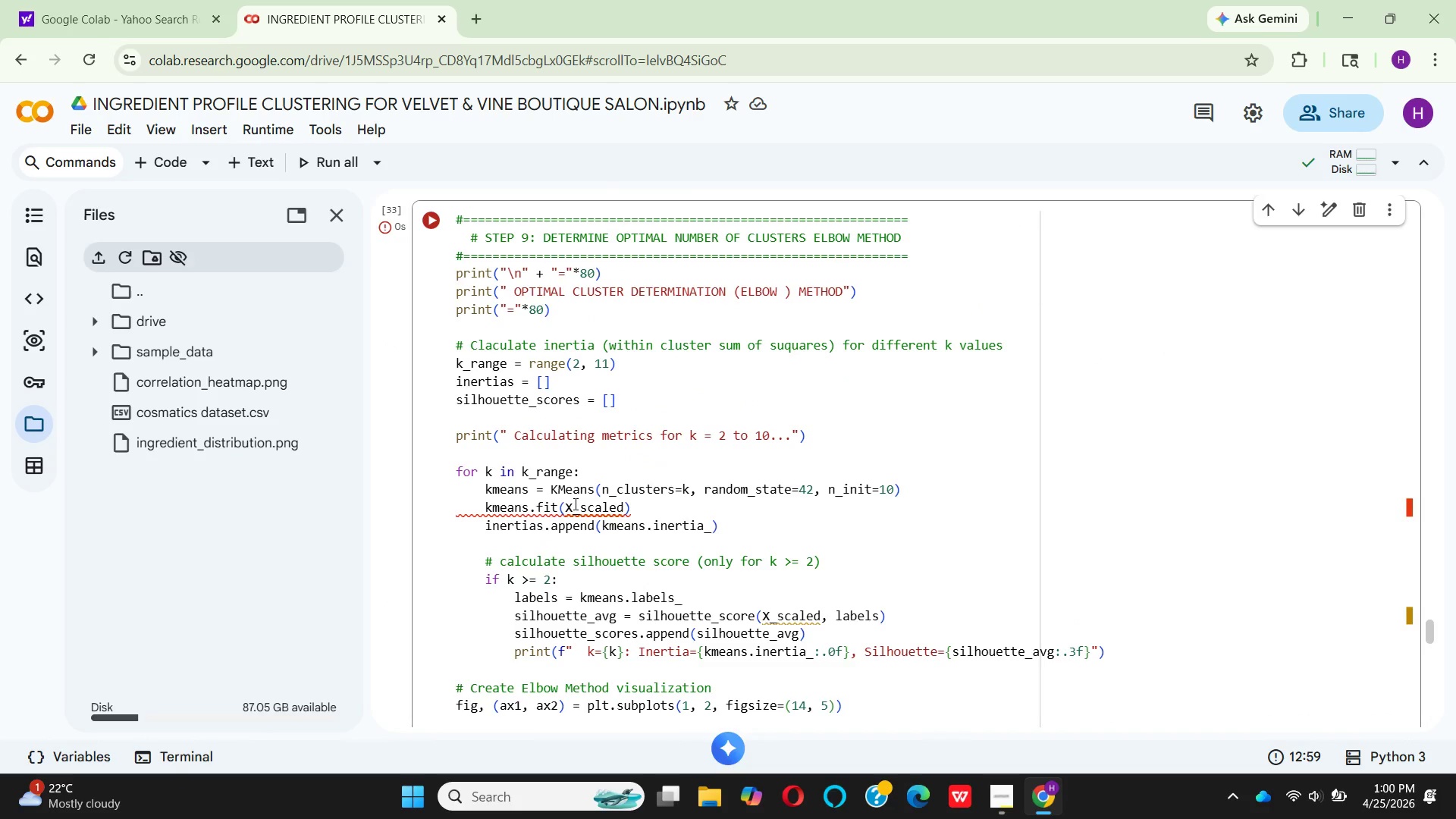 
left_click([574, 504])
 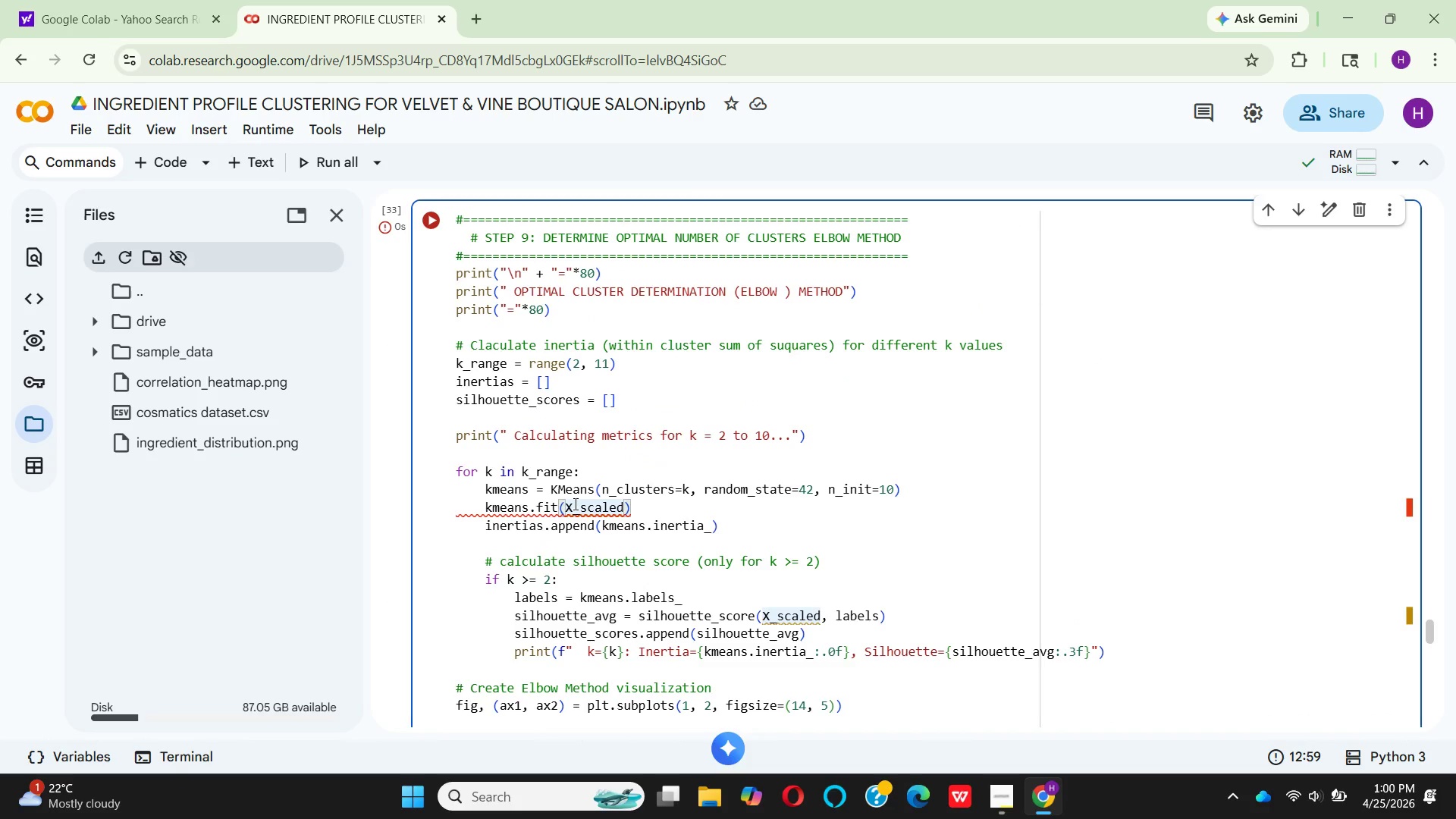 
key(Backspace)
 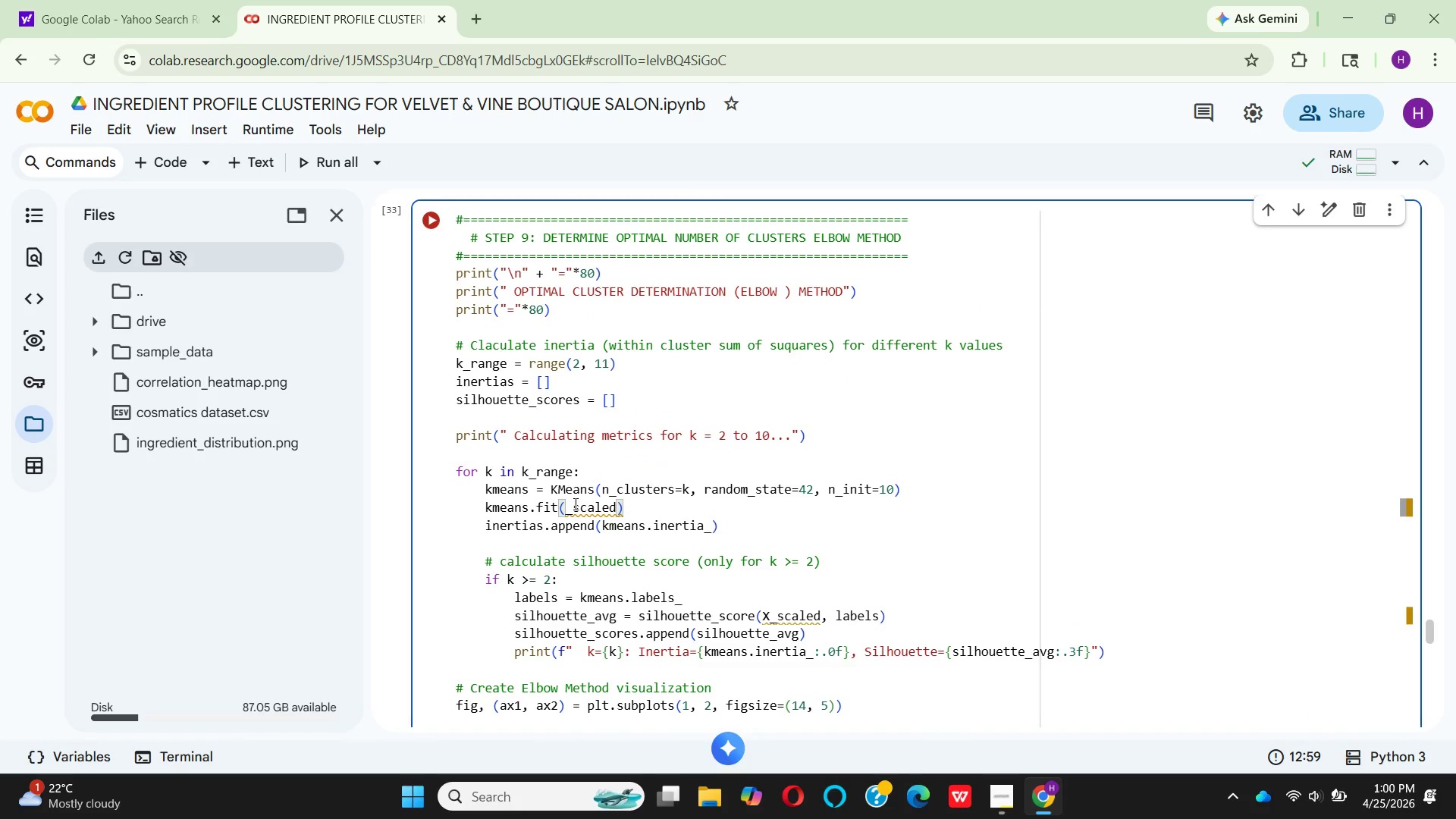 
key(CapsLock)
 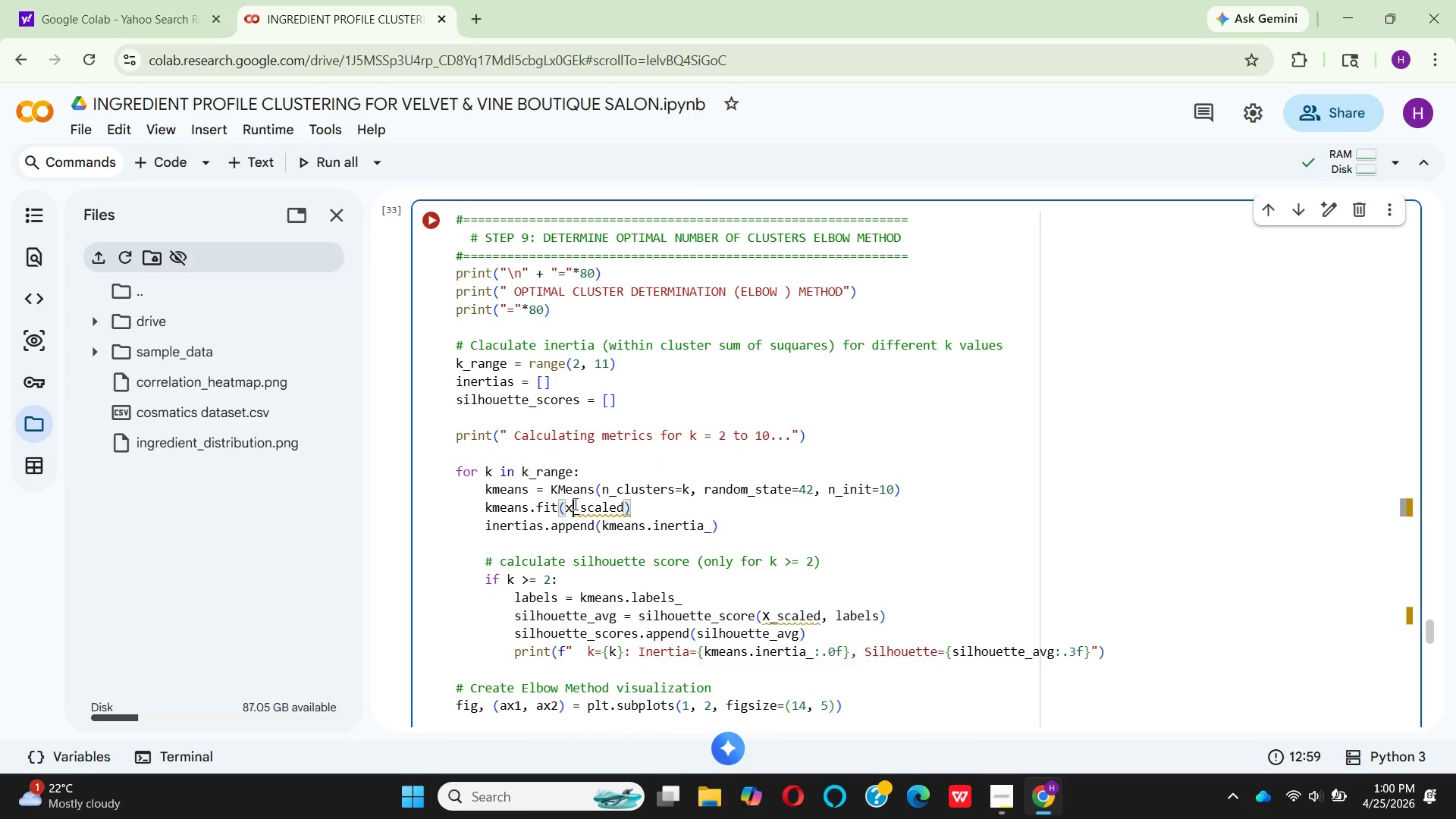 
key(X)
 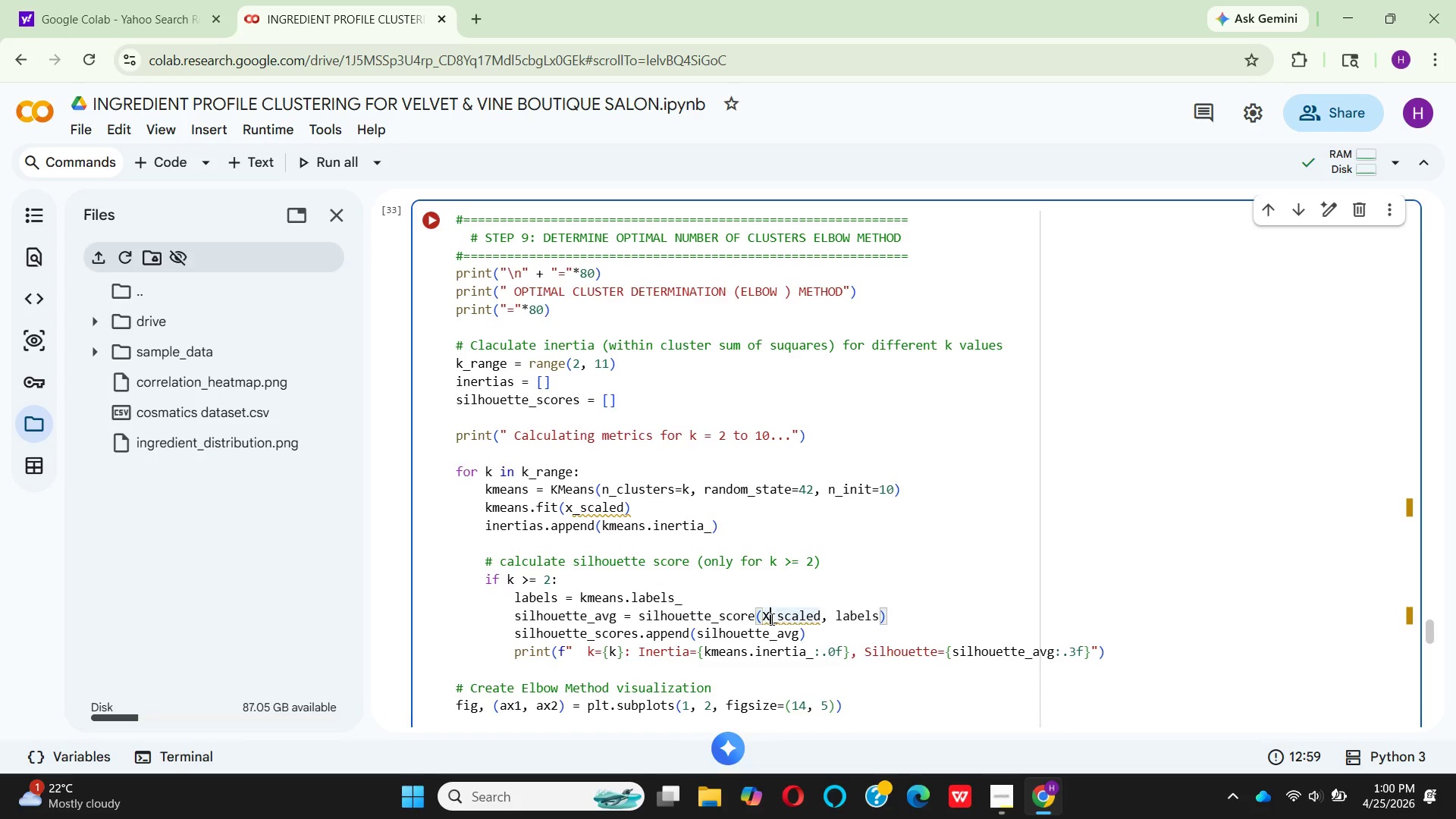 
key(Backspace)
 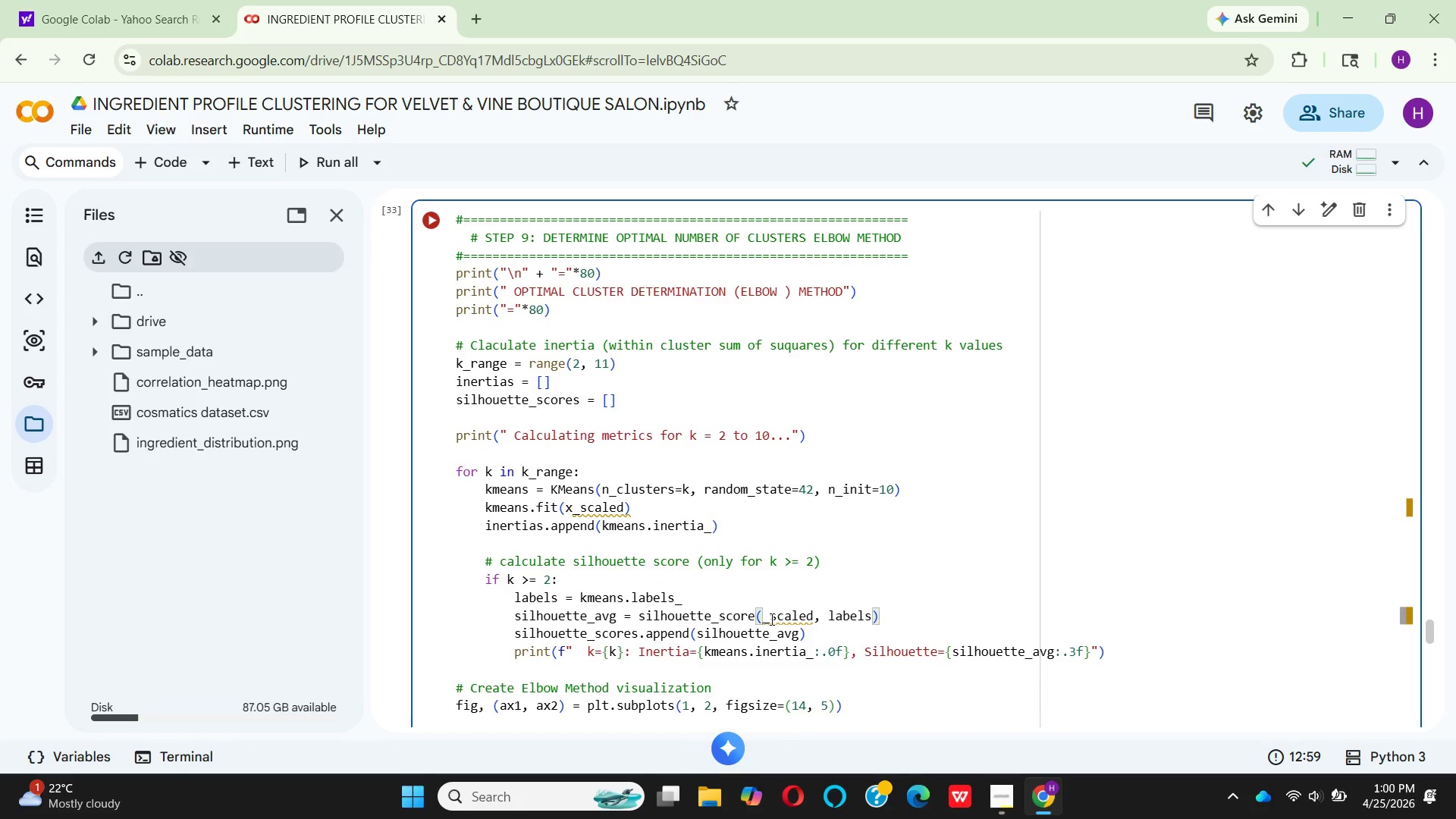 
key(X)
 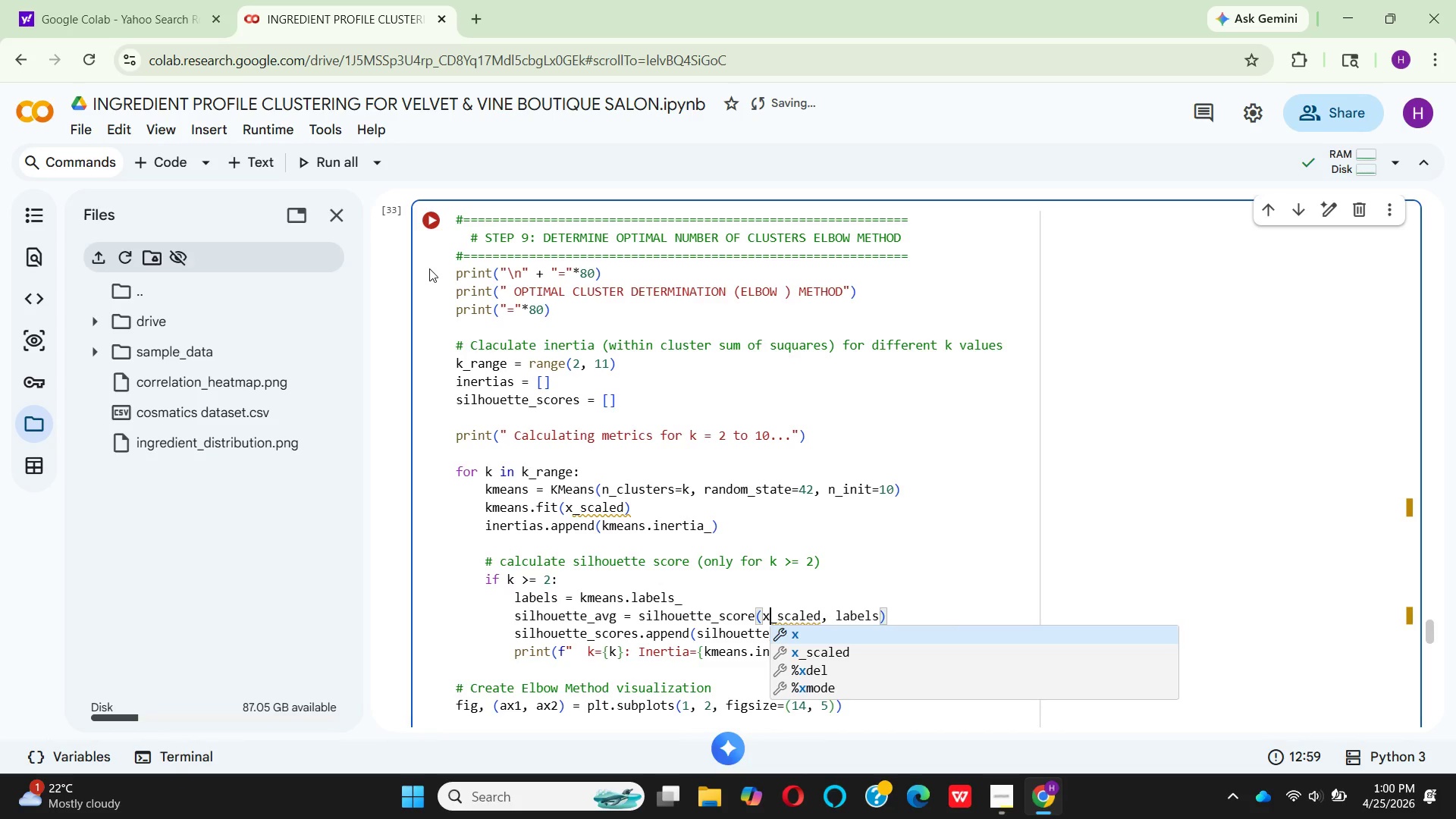 
left_click([439, 215])
 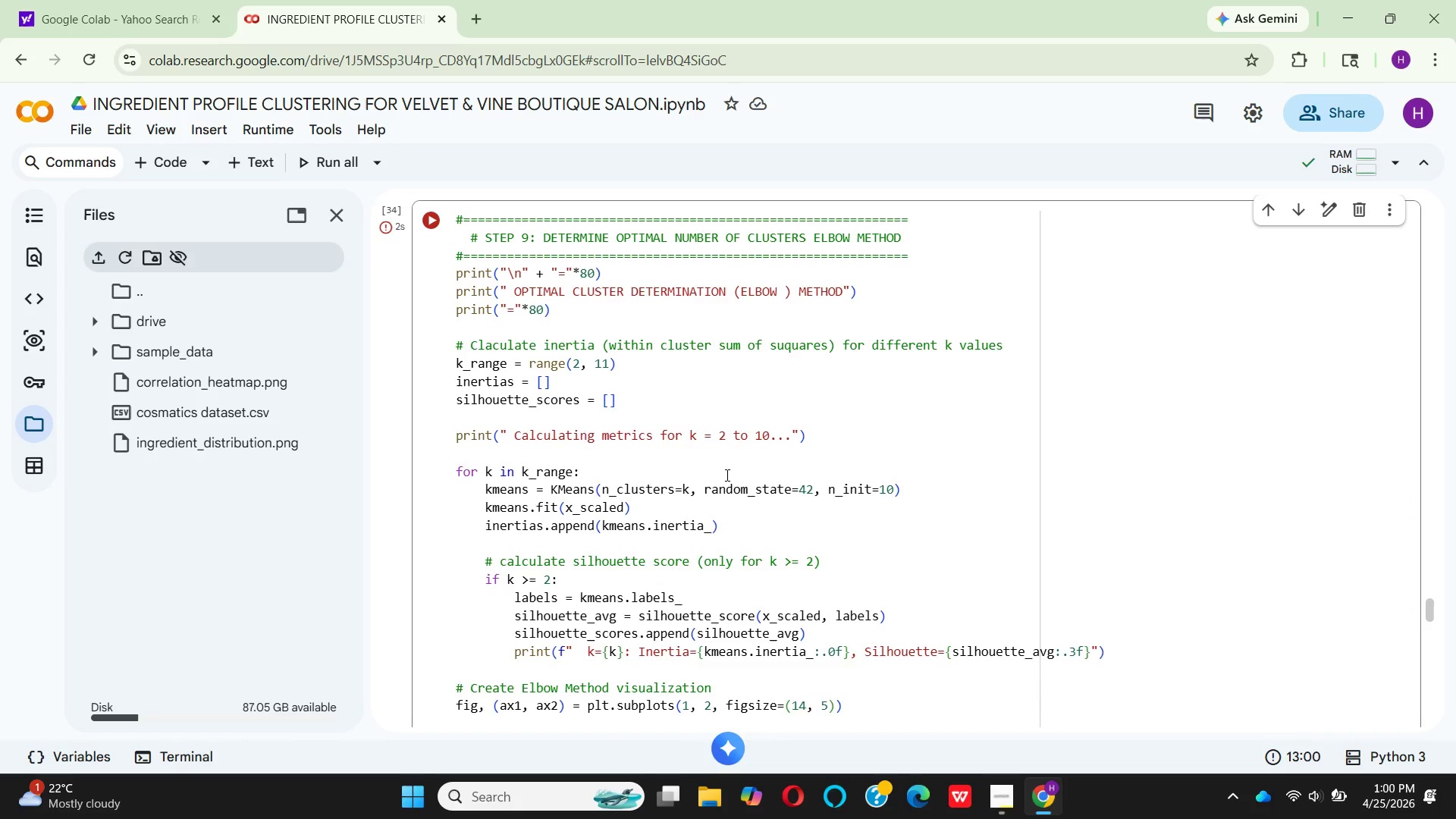 
scroll: coordinate [720, 497], scroll_direction: none, amount: 0.0
 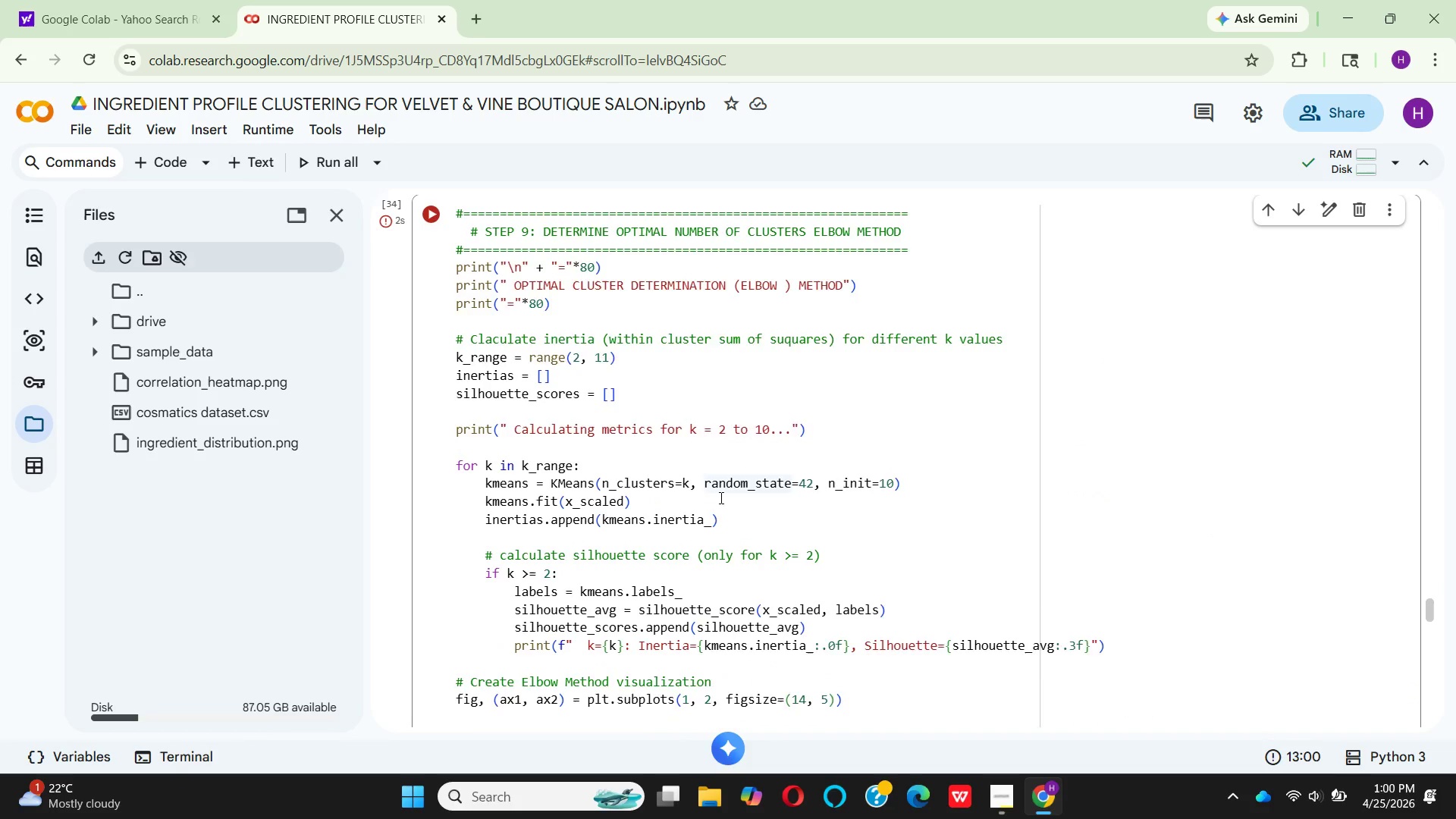 
scroll: coordinate [720, 497], scroll_direction: down, amount: 5.0
 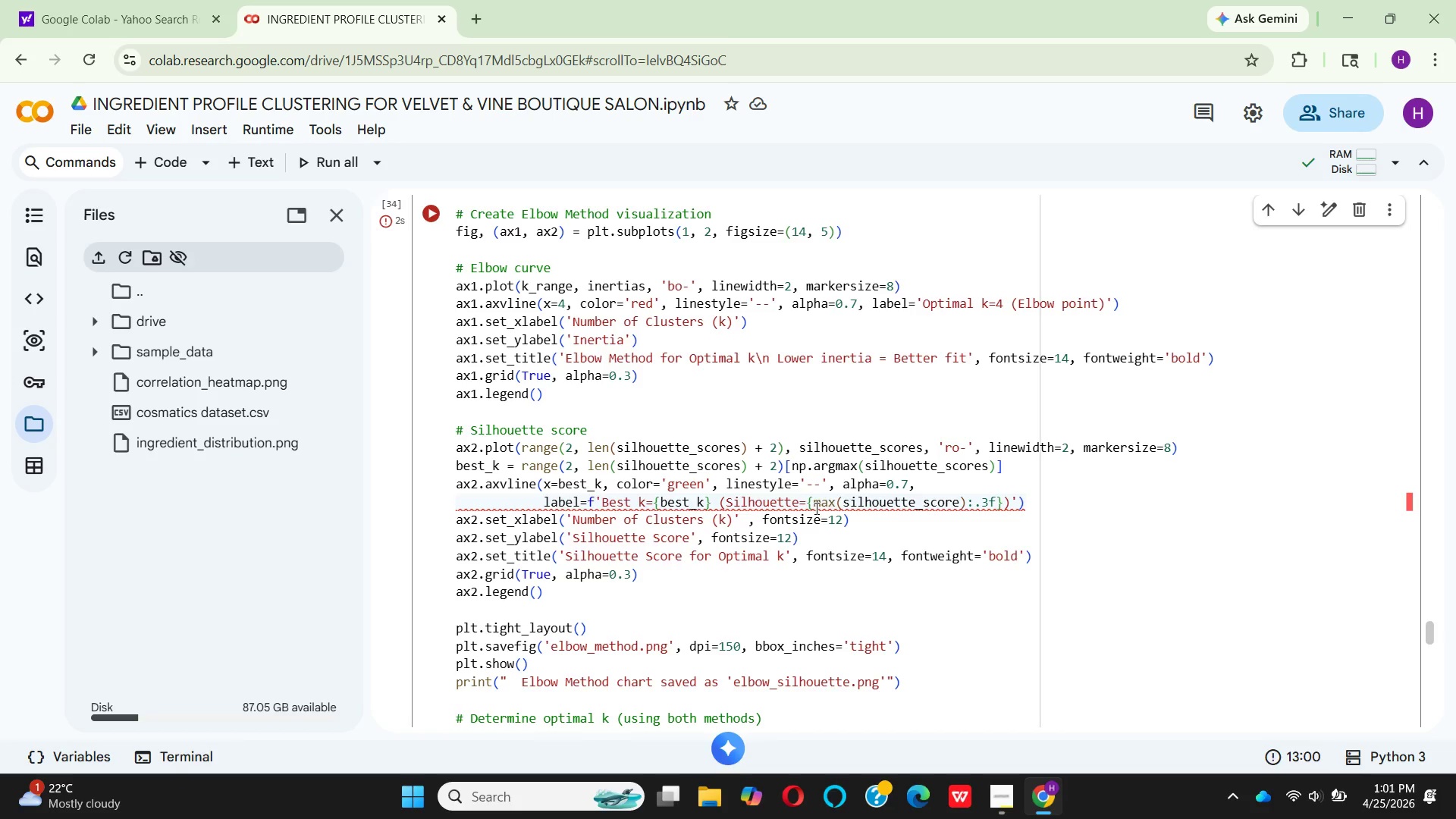 
wait(54.27)
 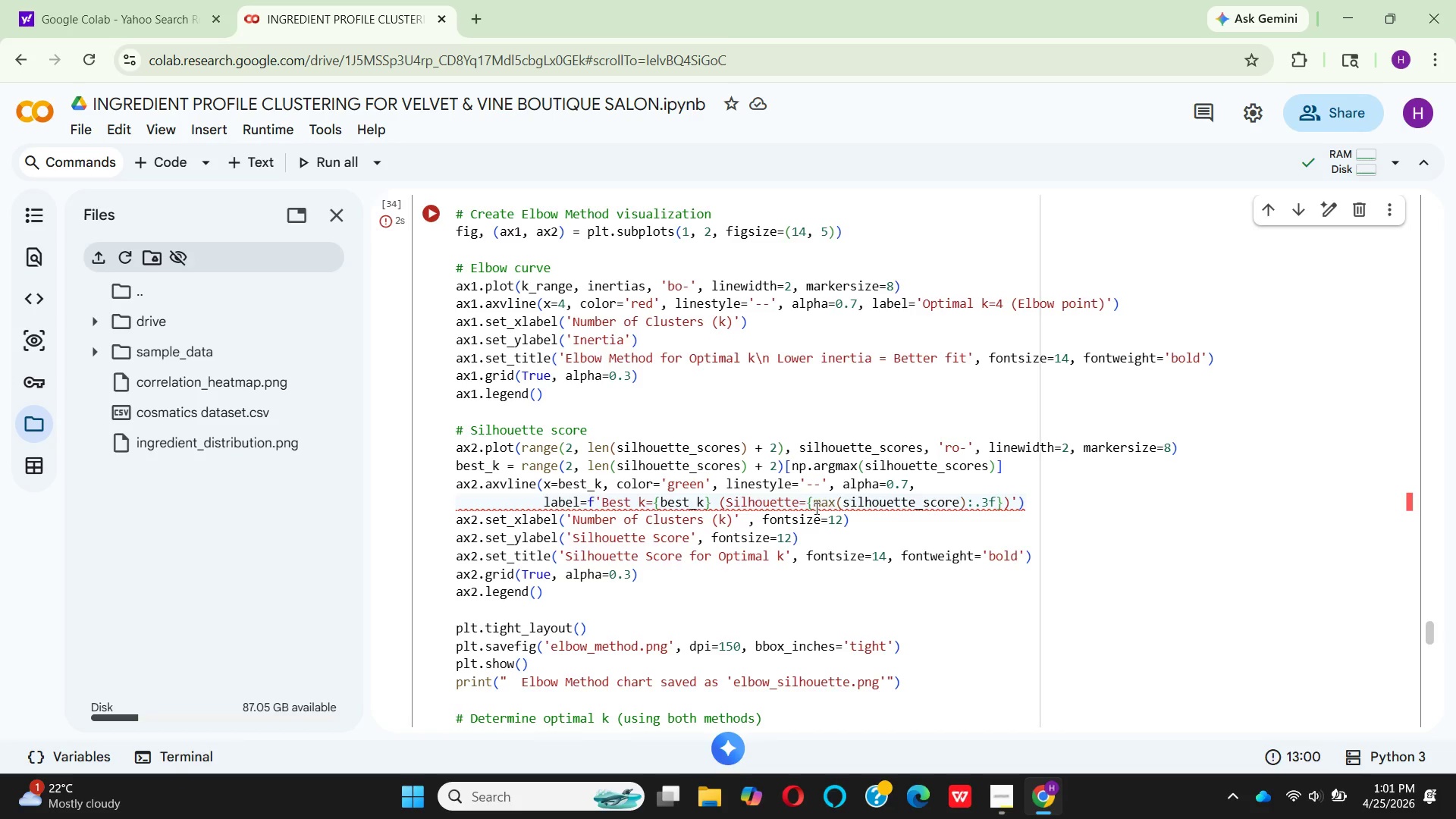 
left_click([959, 503])
 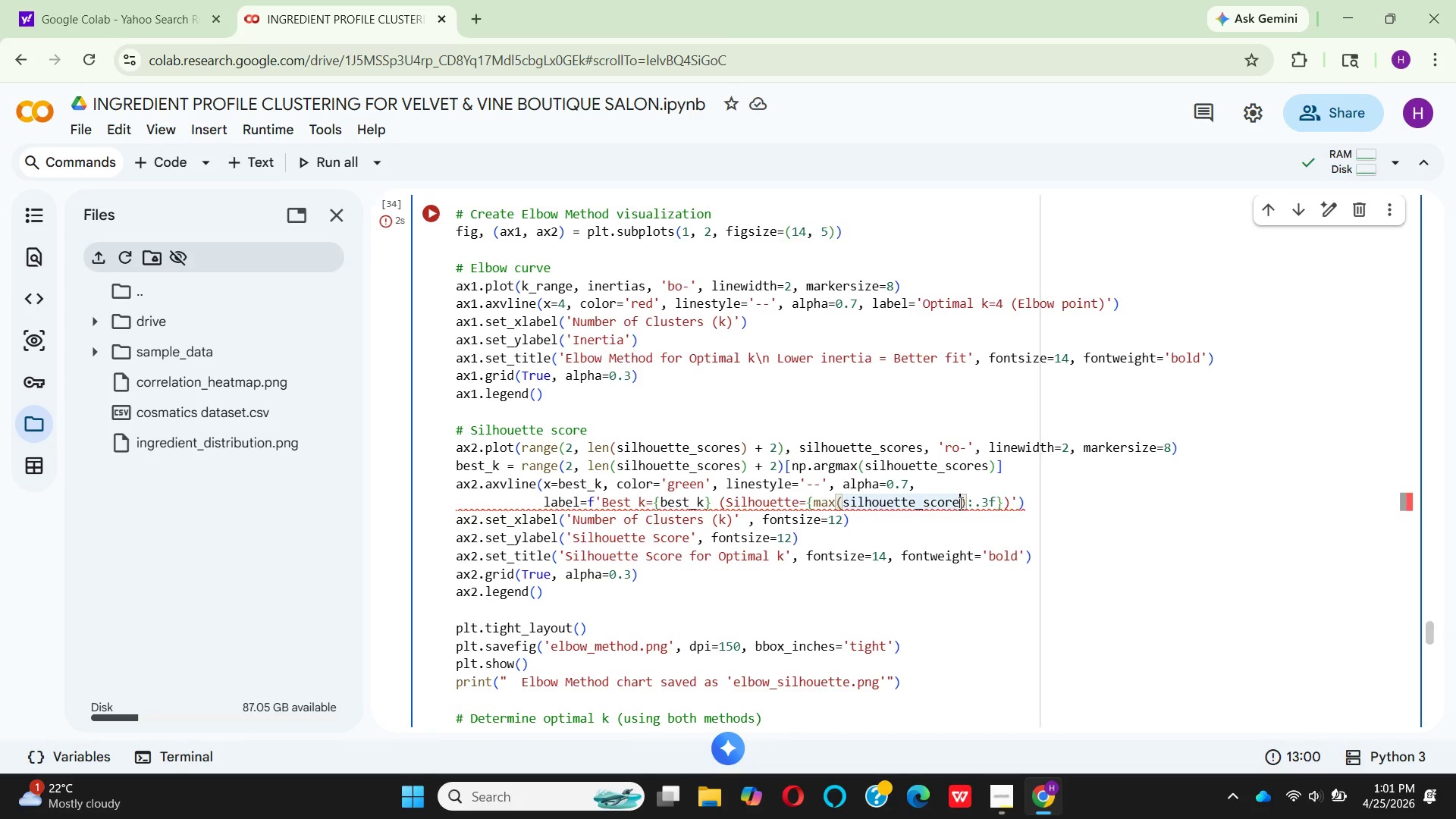 
key(S)
 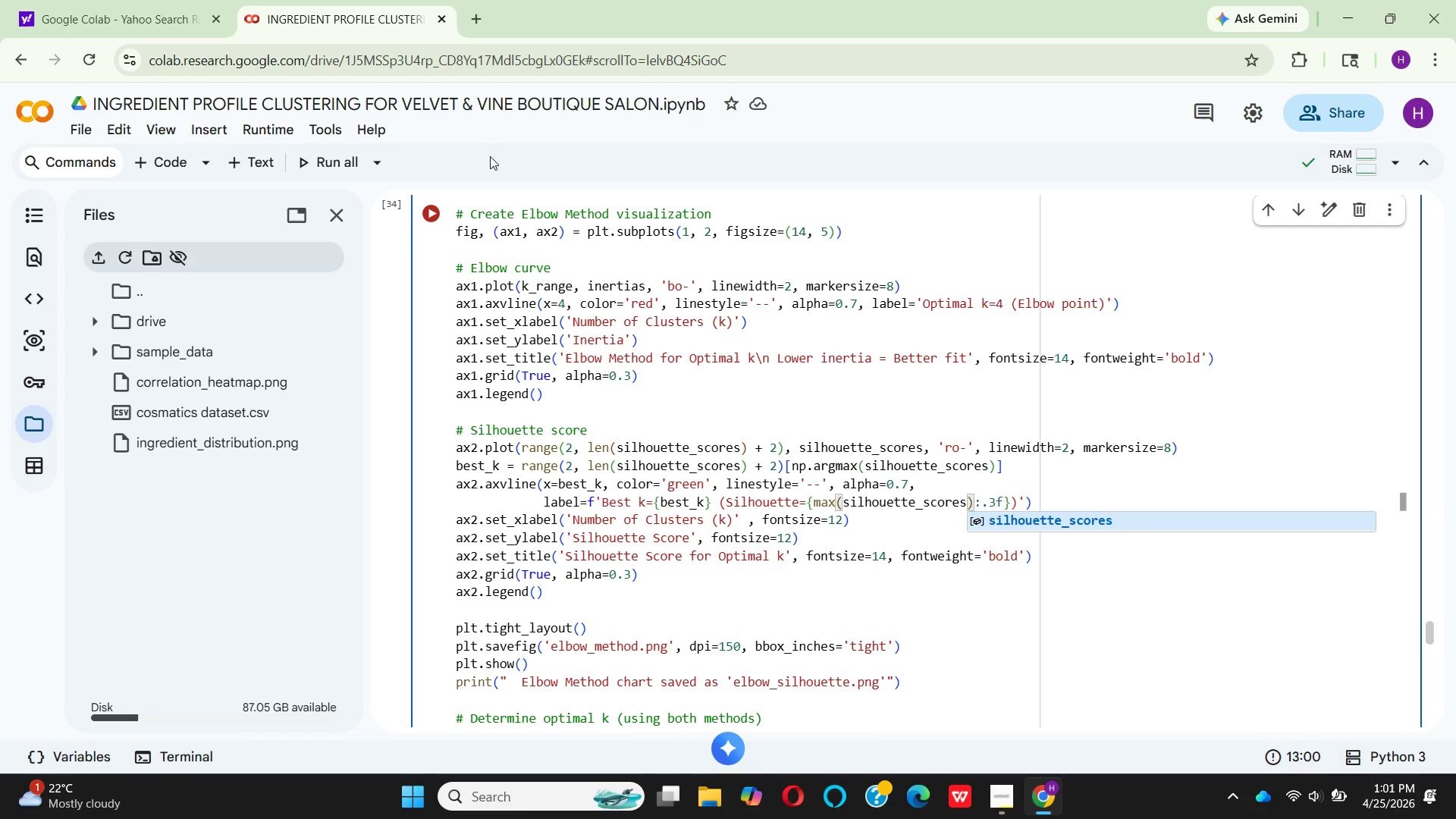 
left_click([428, 221])
 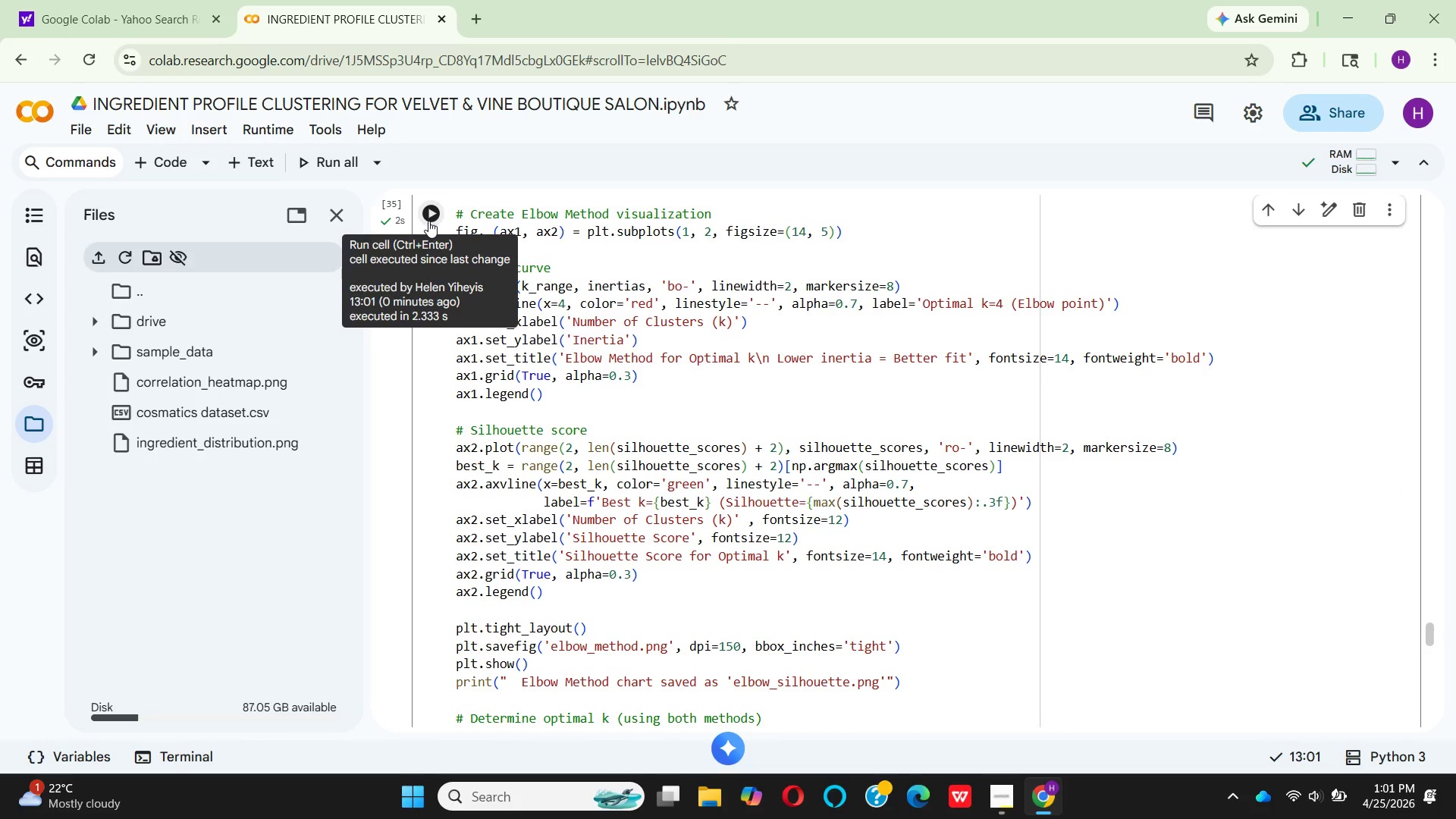 
scroll: coordinate [592, 462], scroll_direction: down, amount: 13.0
 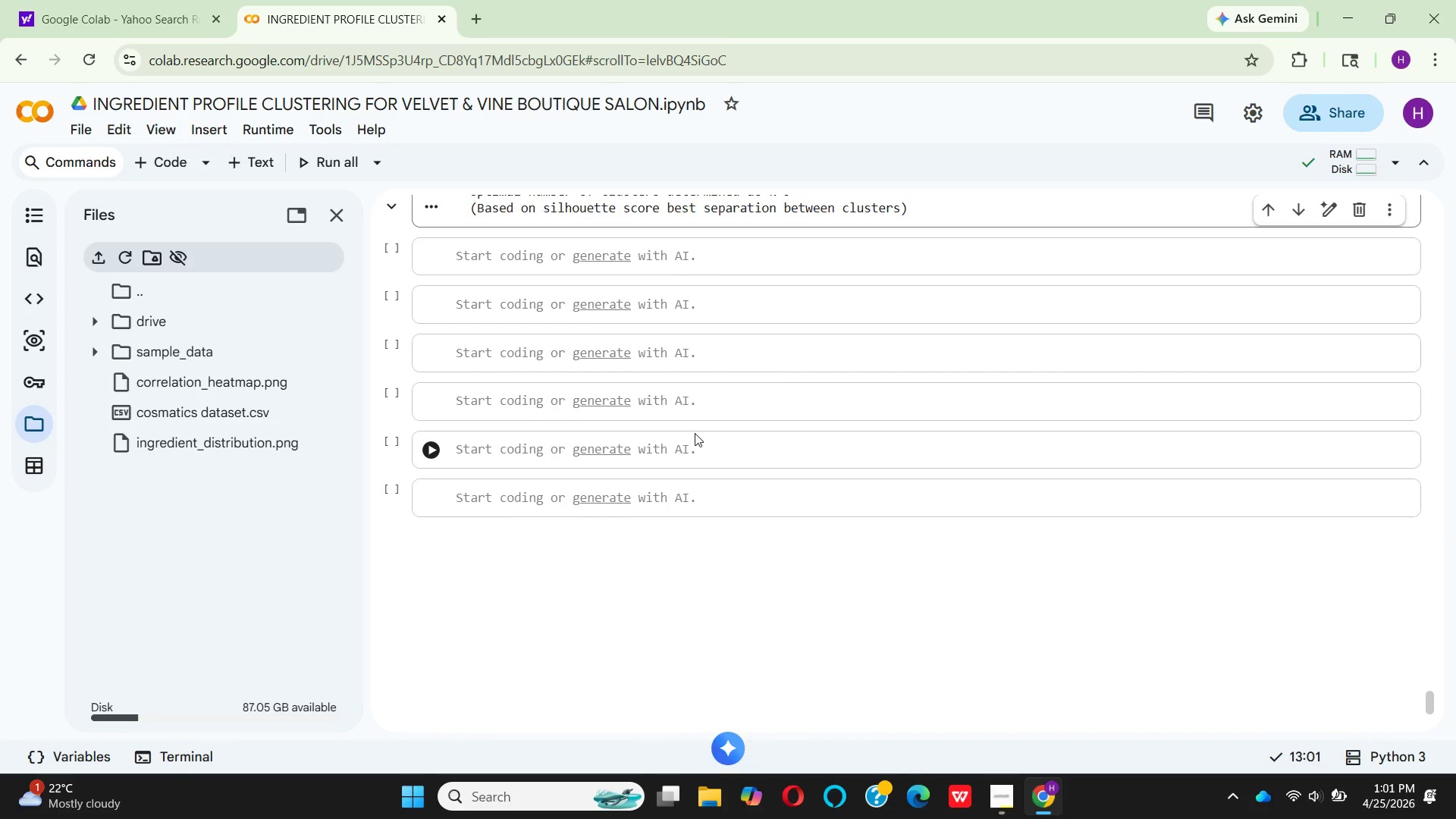 
scroll: coordinate [695, 433], scroll_direction: up, amount: 1.0
 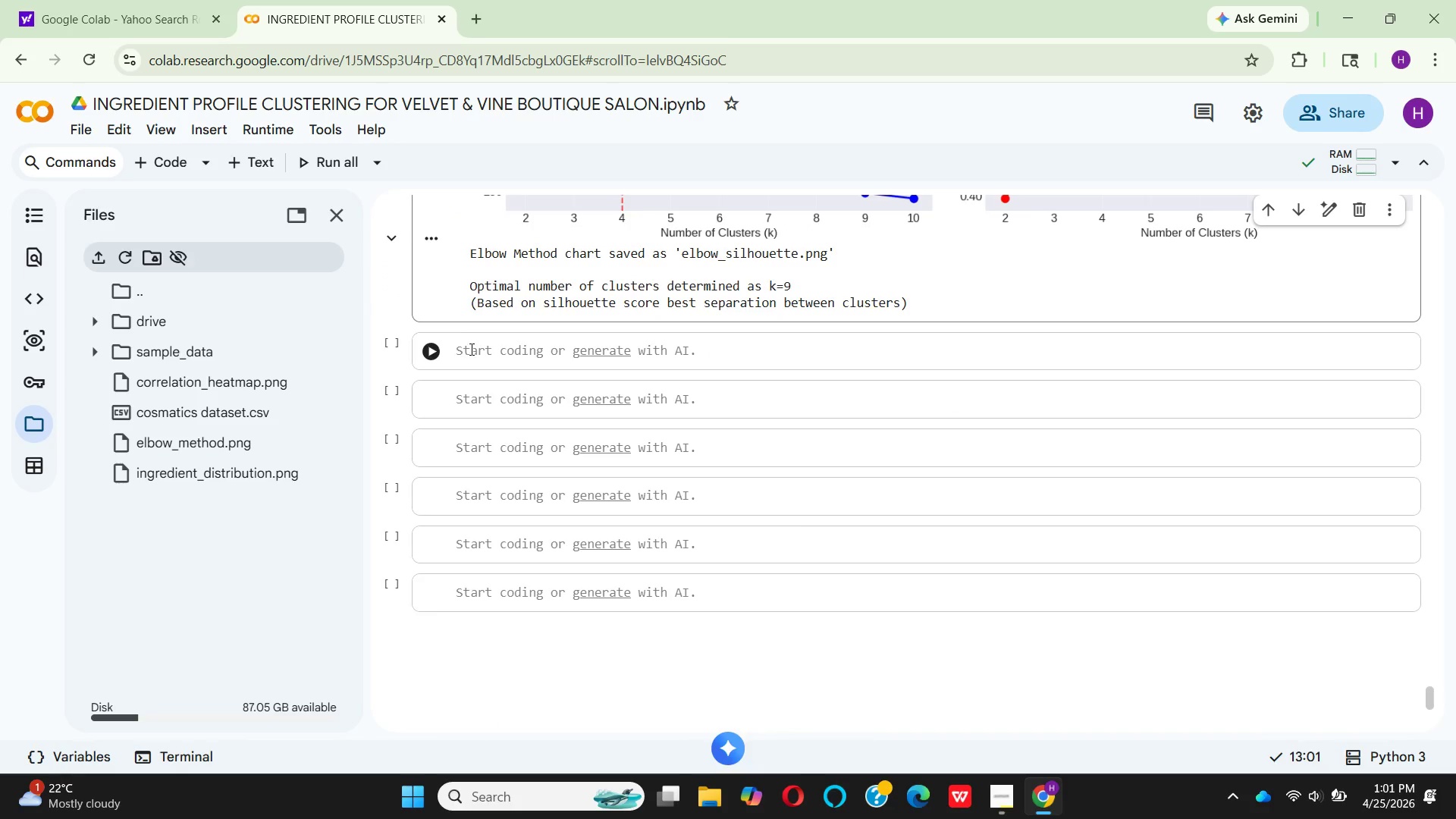 
left_click([470, 349])
 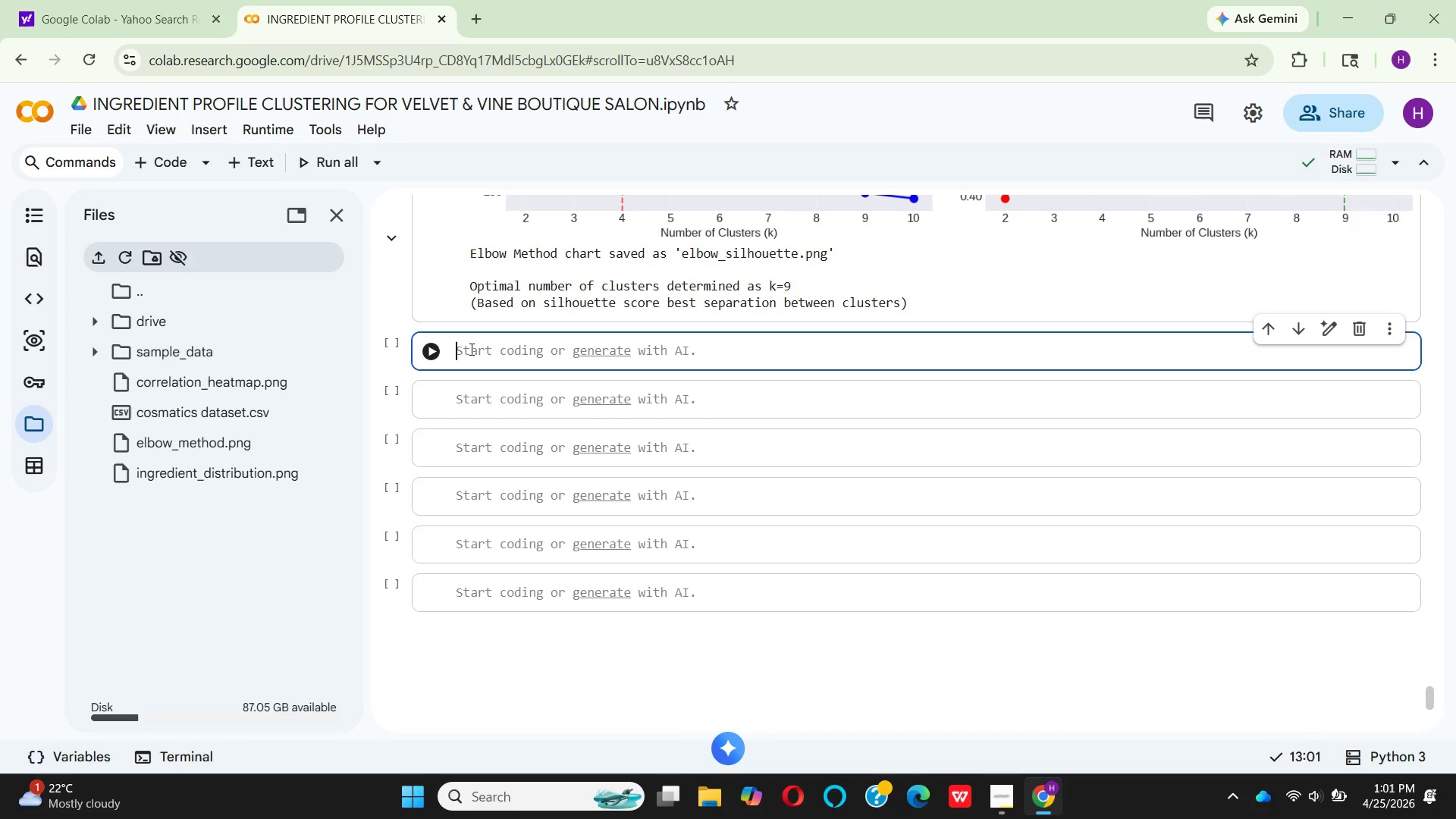 
scroll: coordinate [472, 349], scroll_direction: down, amount: 1.0
 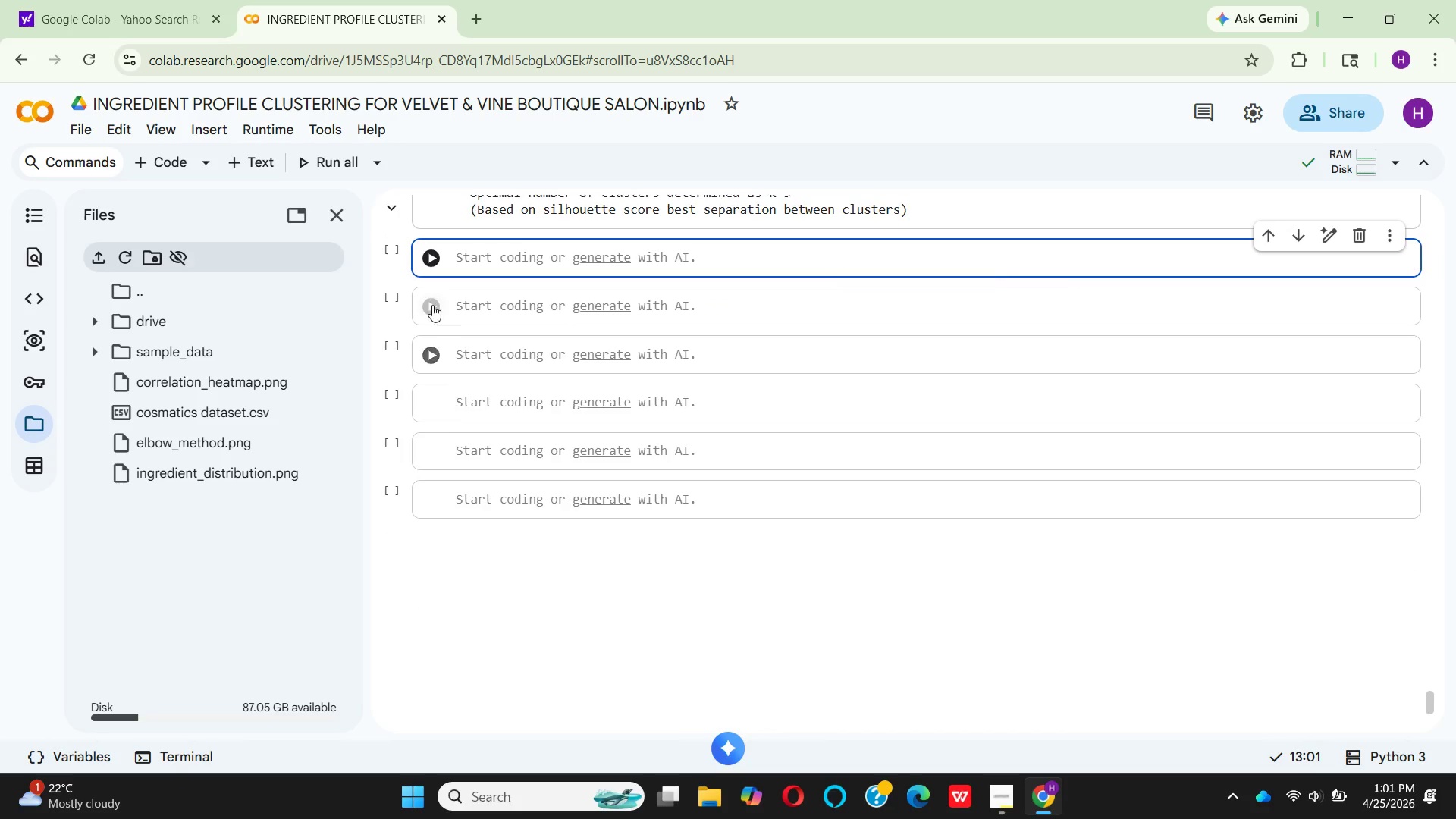 
scroll: coordinate [426, 299], scroll_direction: up, amount: 5.0
 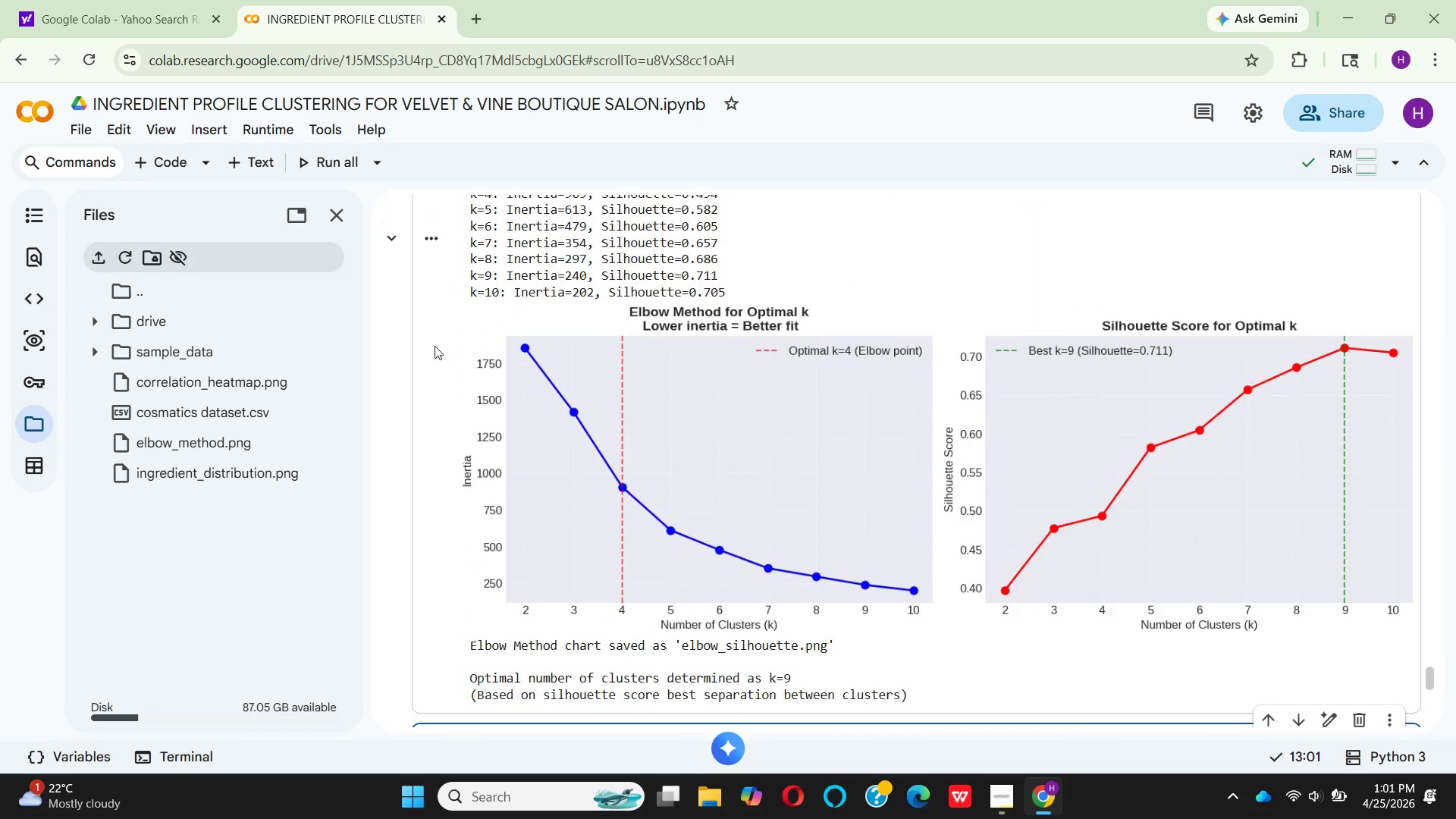 
scroll: coordinate [435, 347], scroll_direction: down, amount: 4.0
 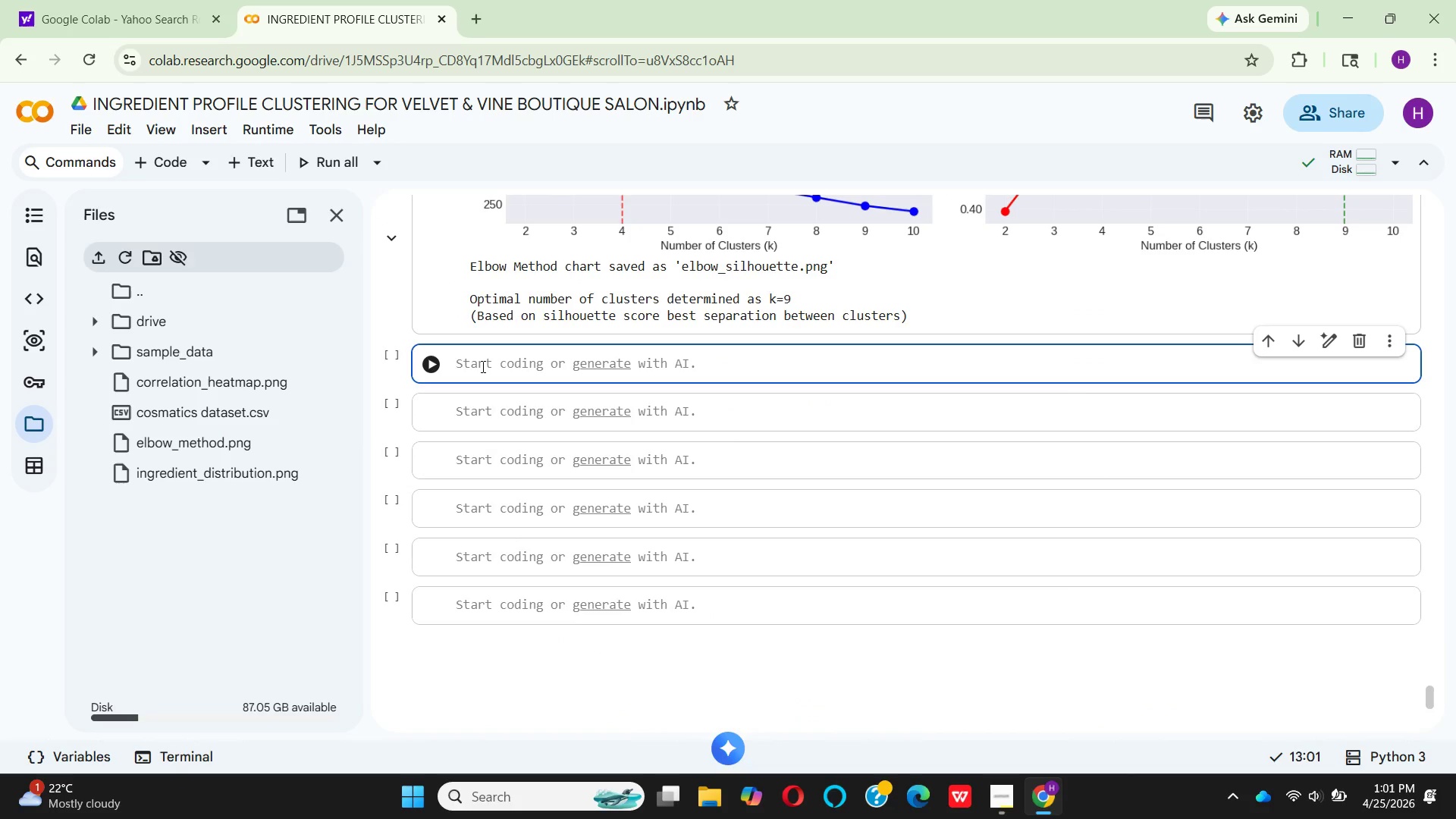 
key(Shift+3)
 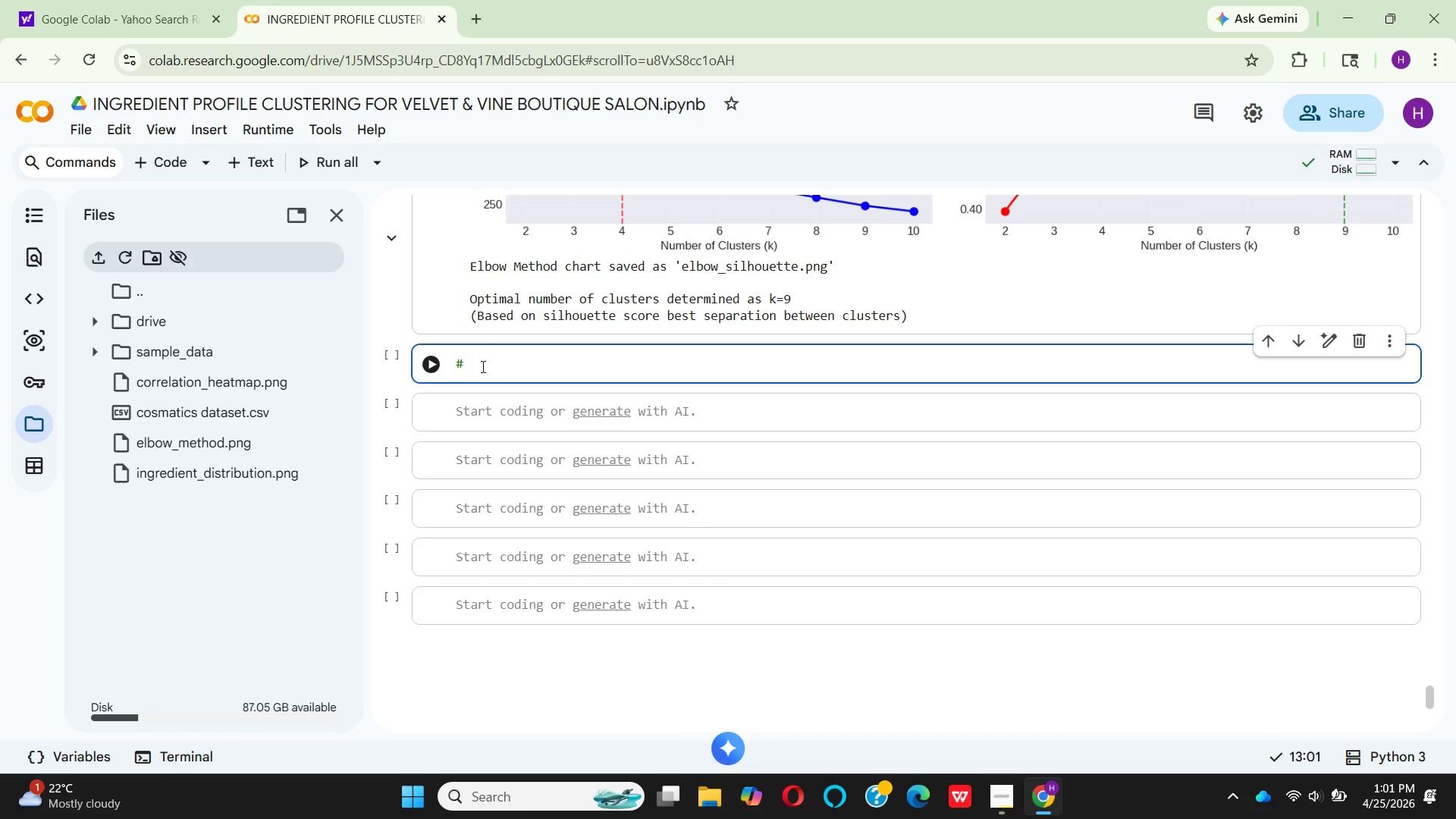 
hold_key(key=Equal, duration=1.53)
 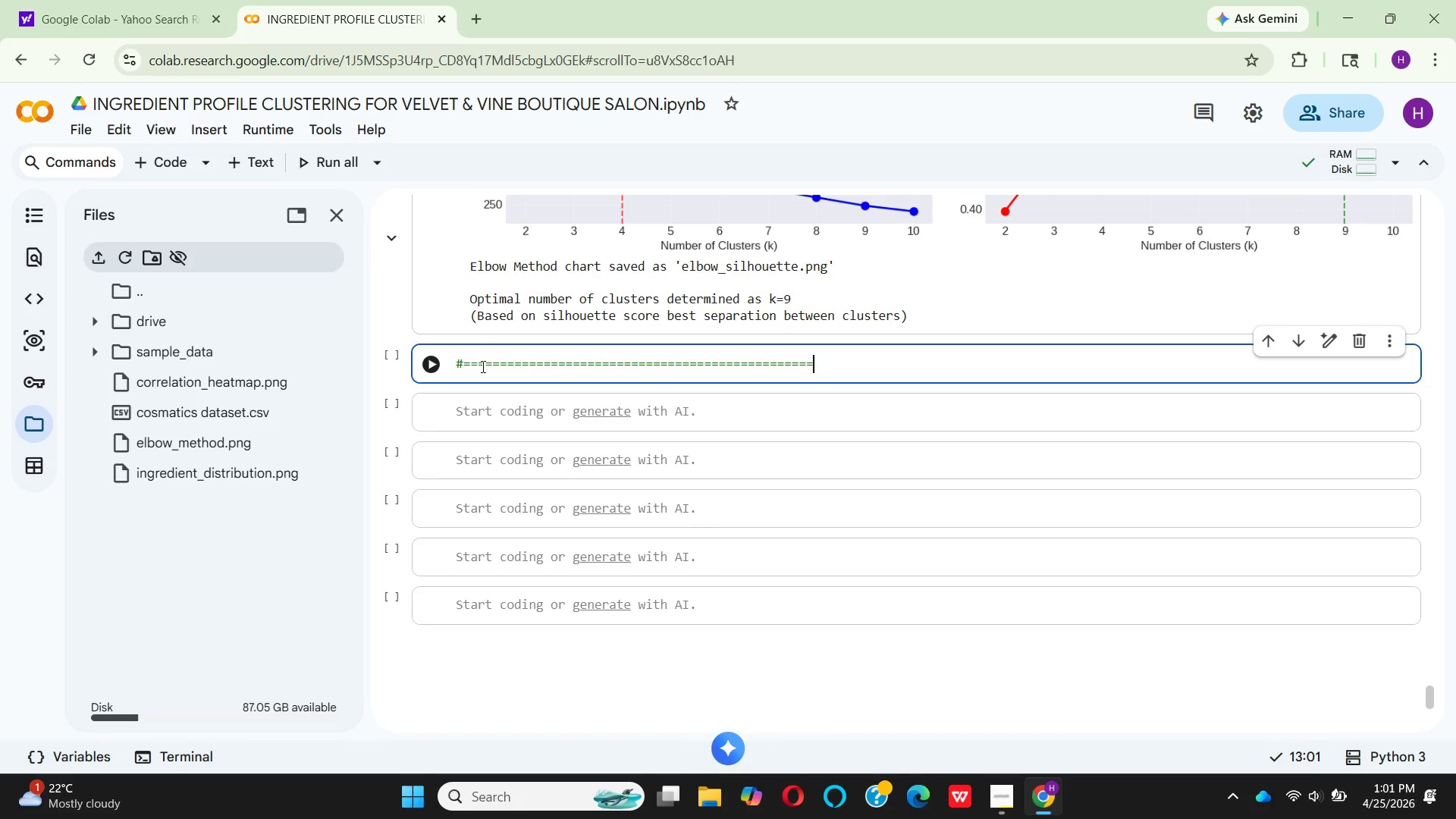 
hold_key(key=Equal, duration=0.59)
 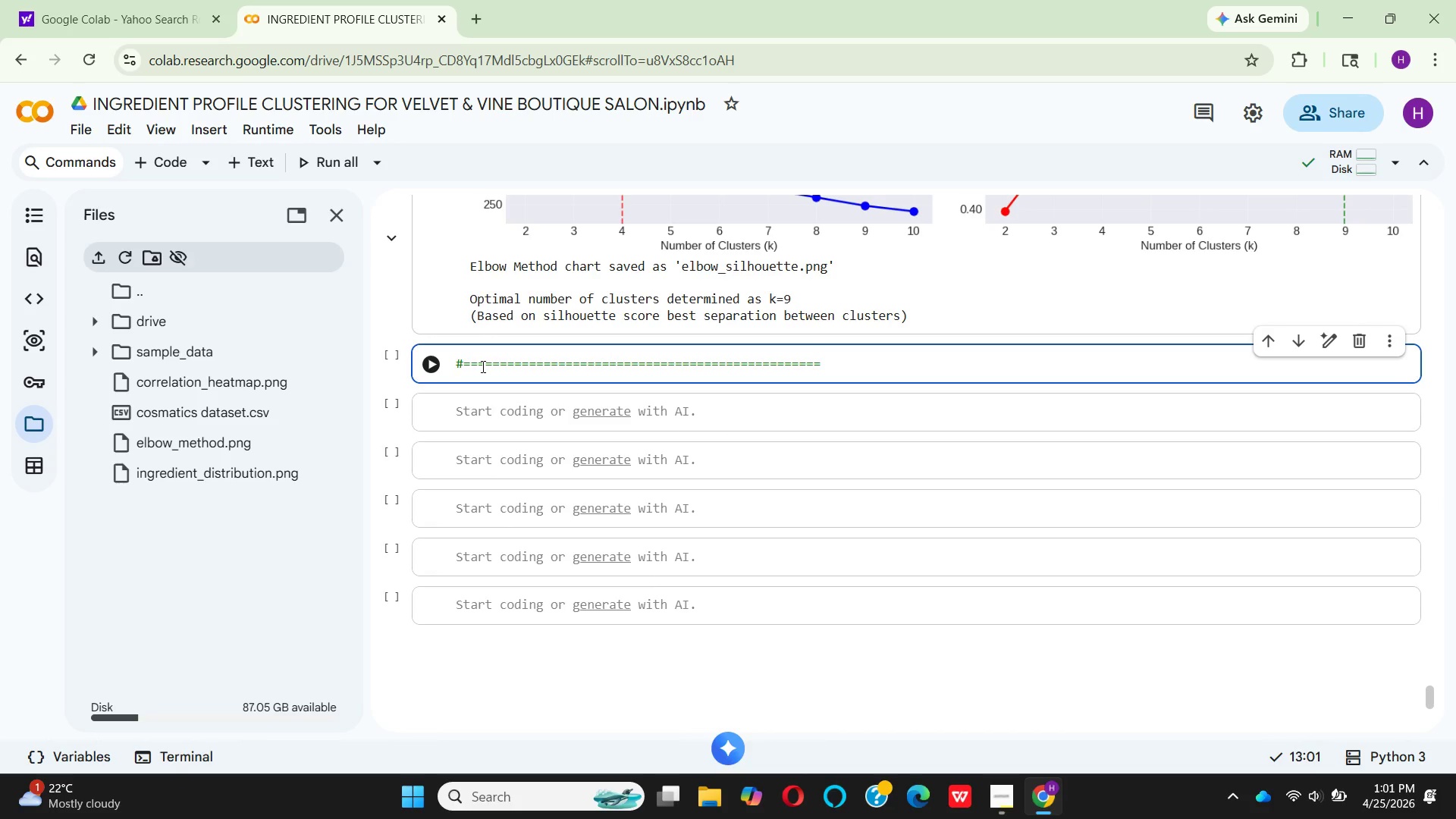 
key(Enter)
 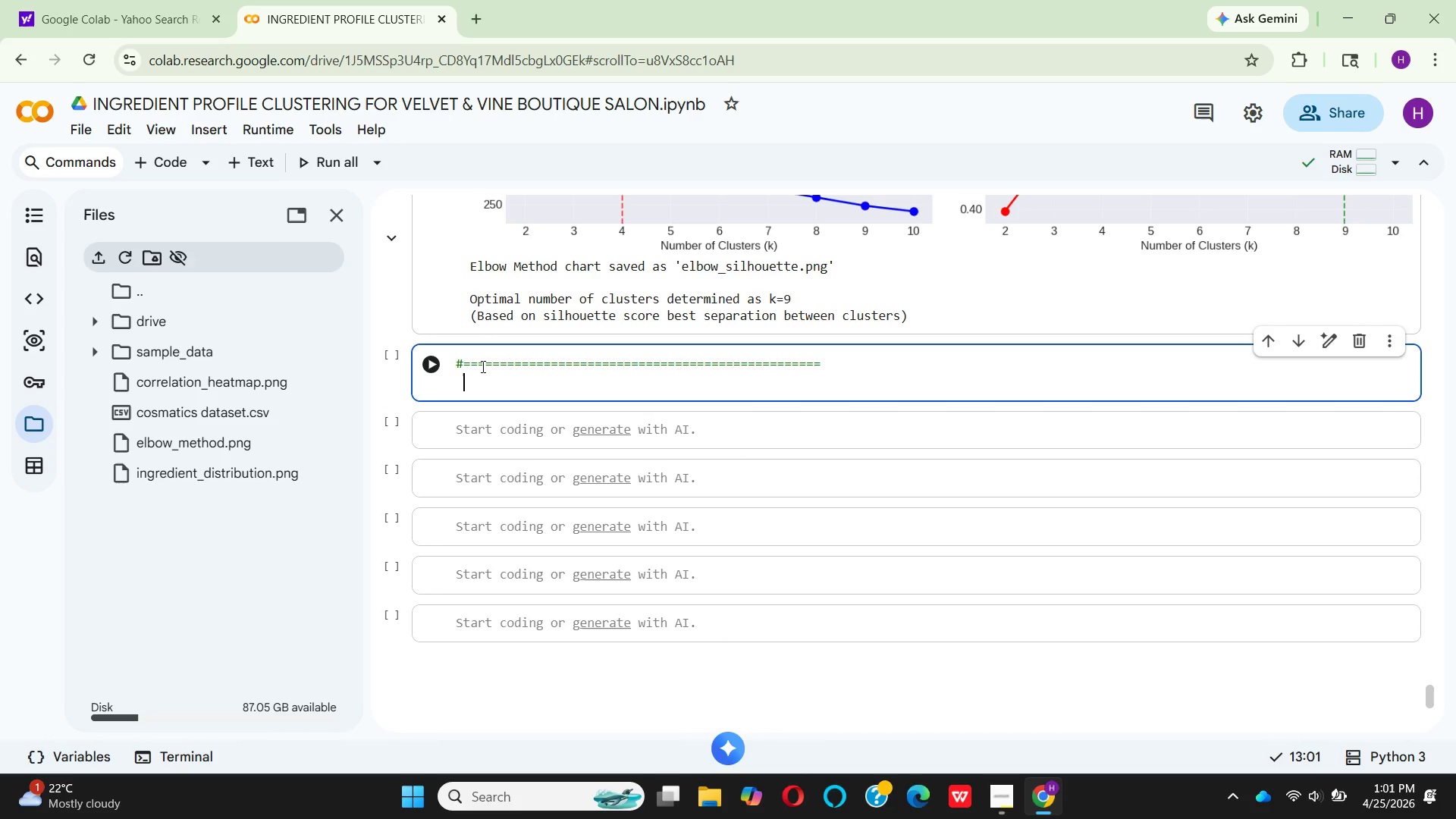 
type(  # STEP 10: )
 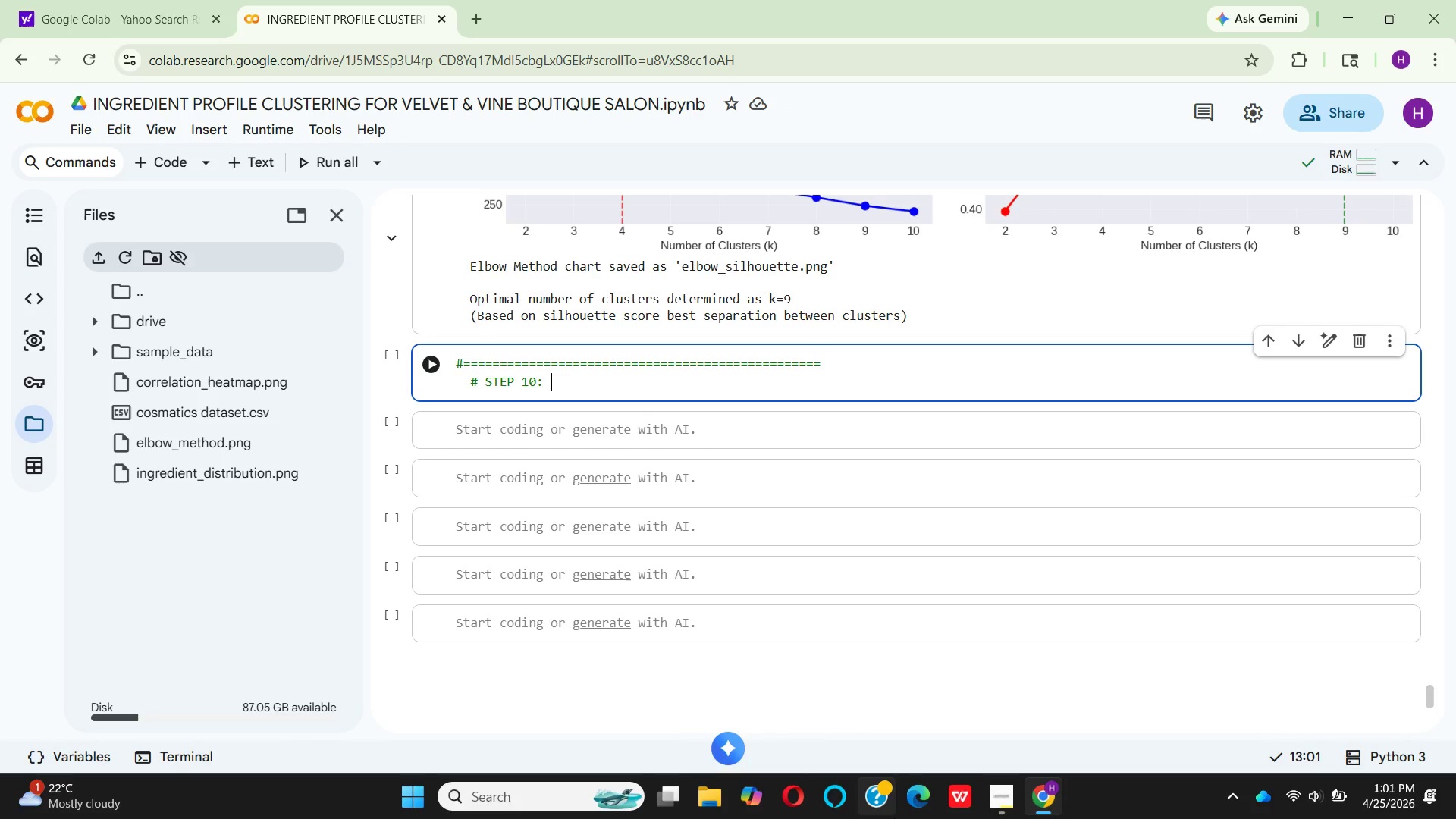 
mouse_move([1025, 789])
 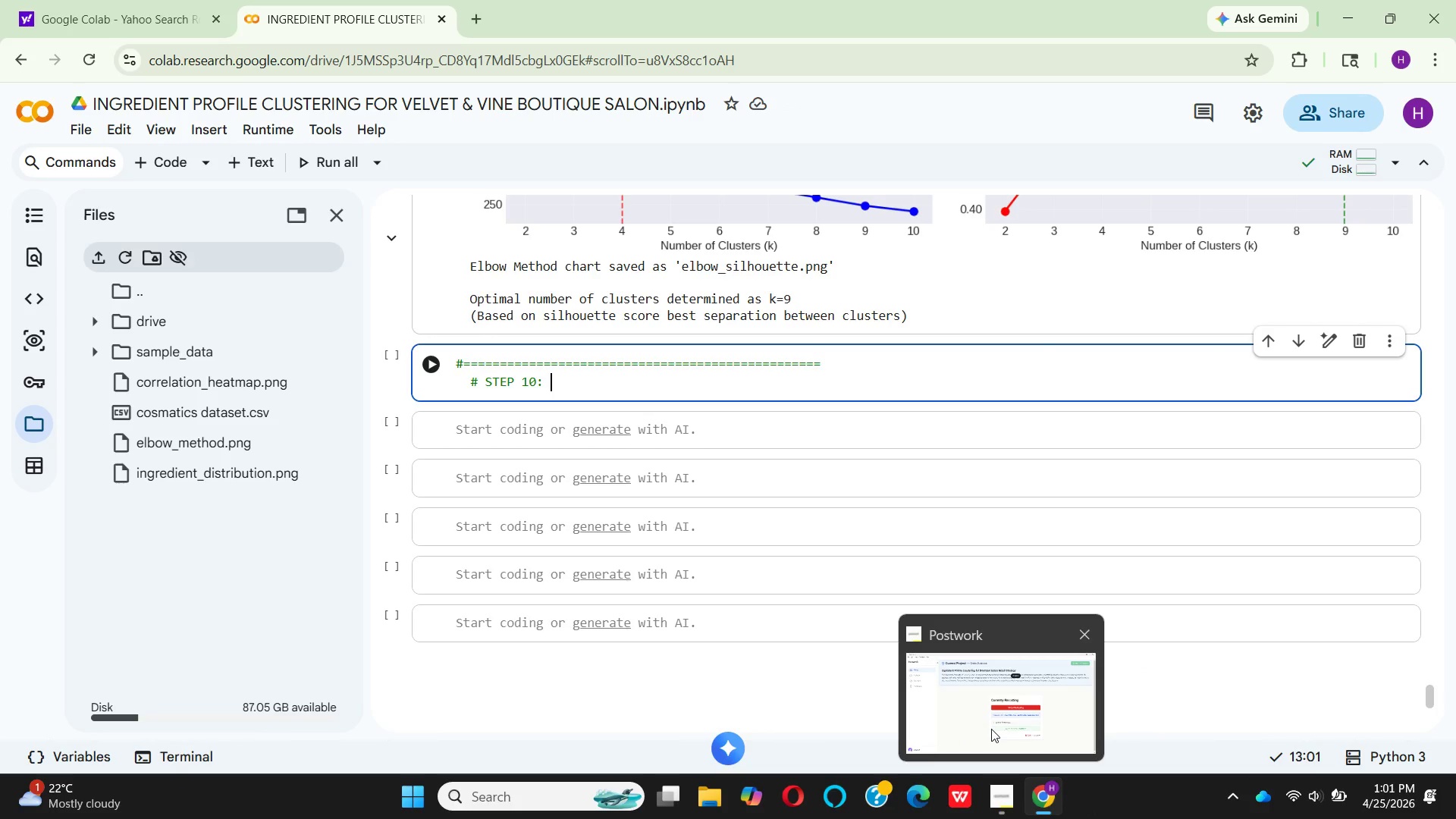 
left_click([991, 729])